 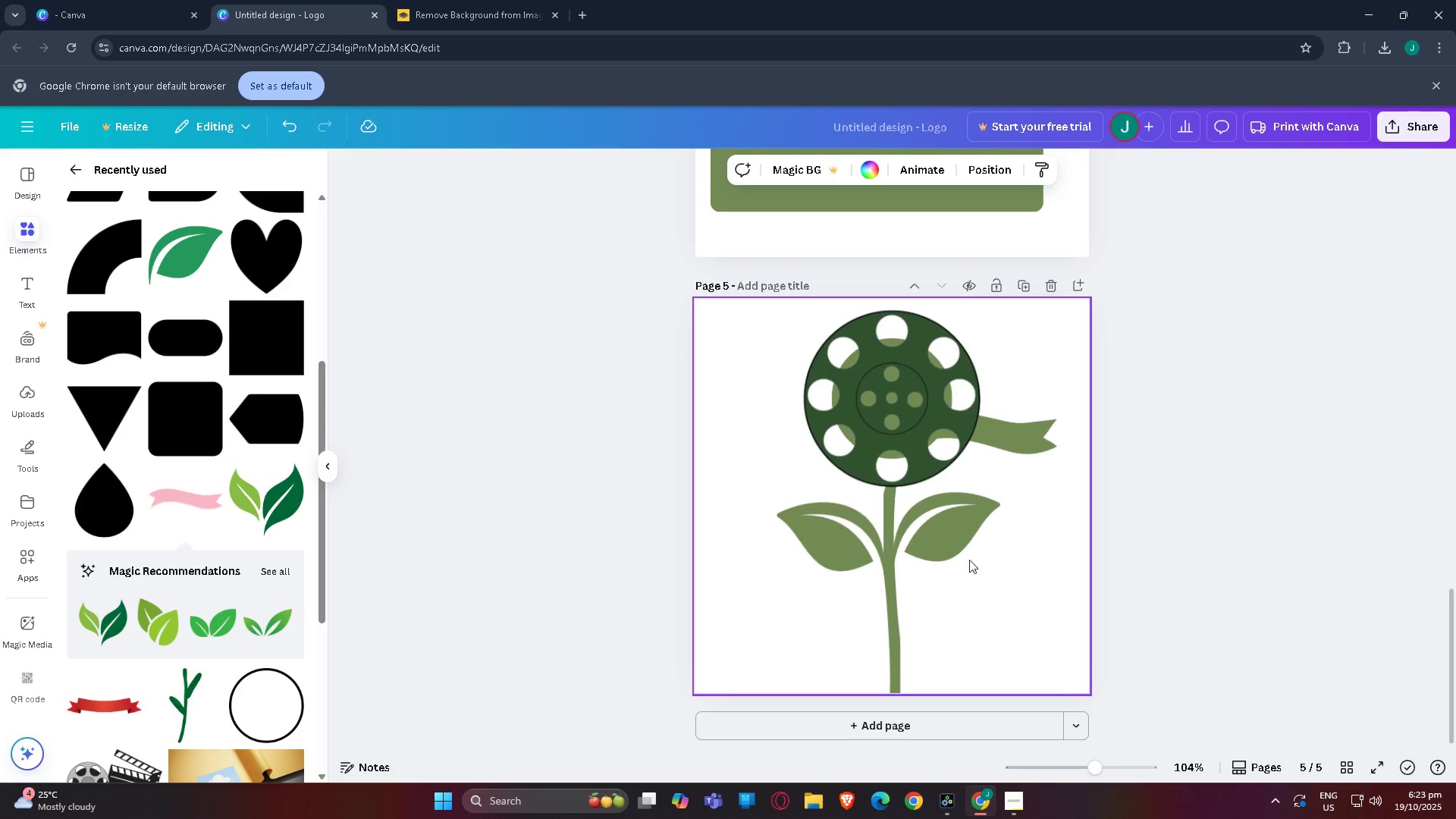 
key(Tab)
 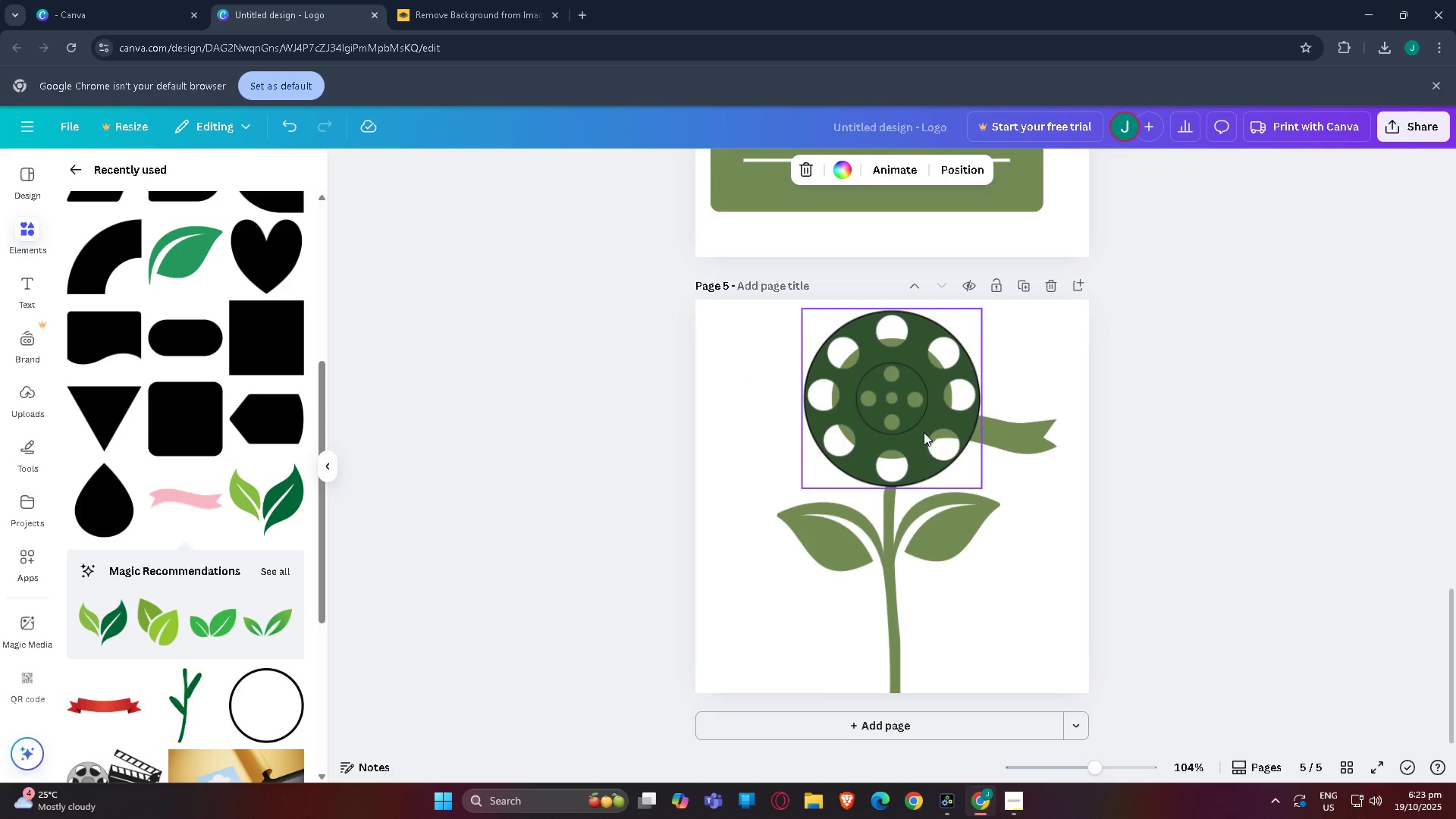 
key(Tab)
 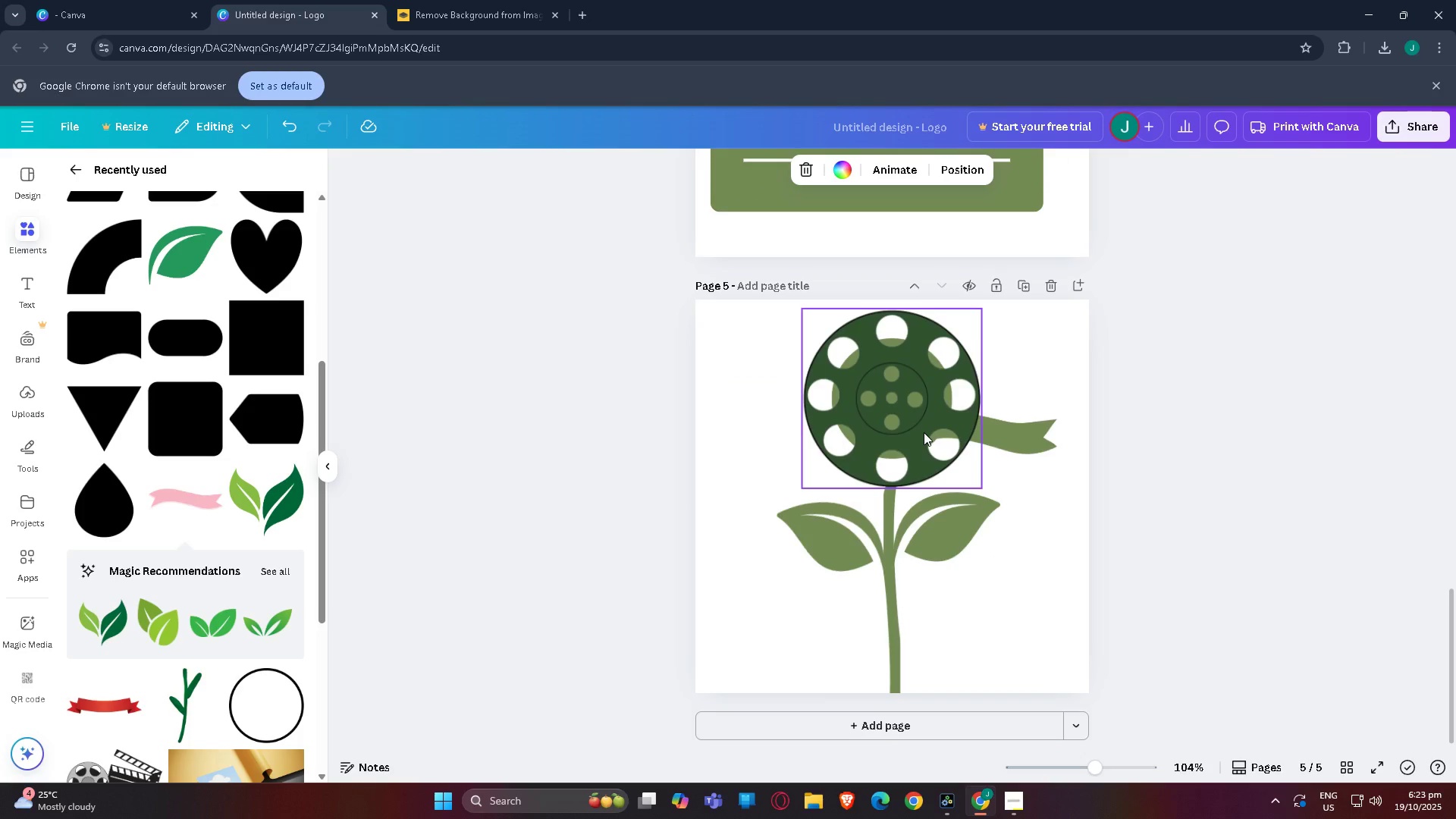 
key(Tab)
 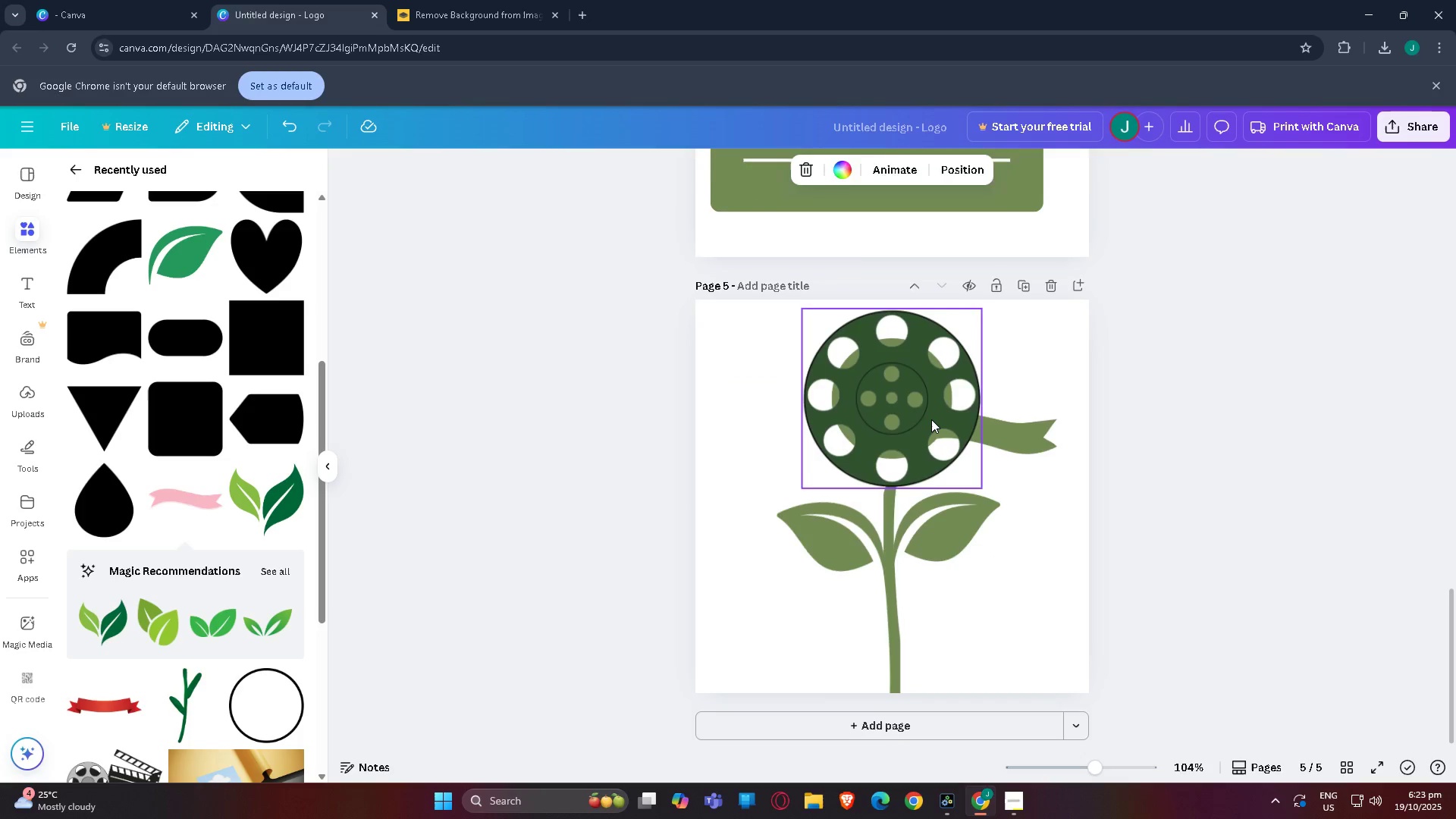 
left_click([931, 419])
 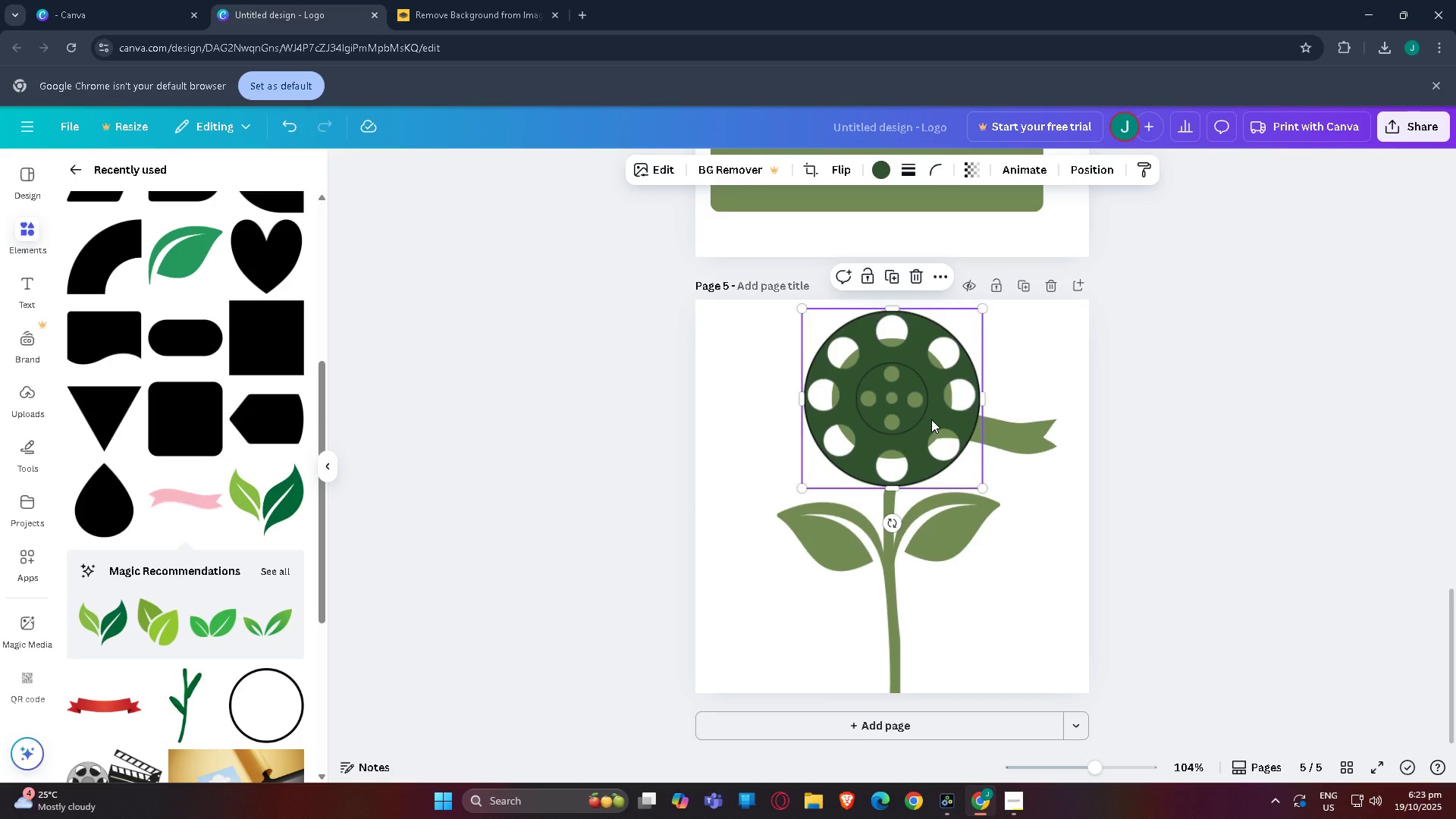 
key(Tab)
 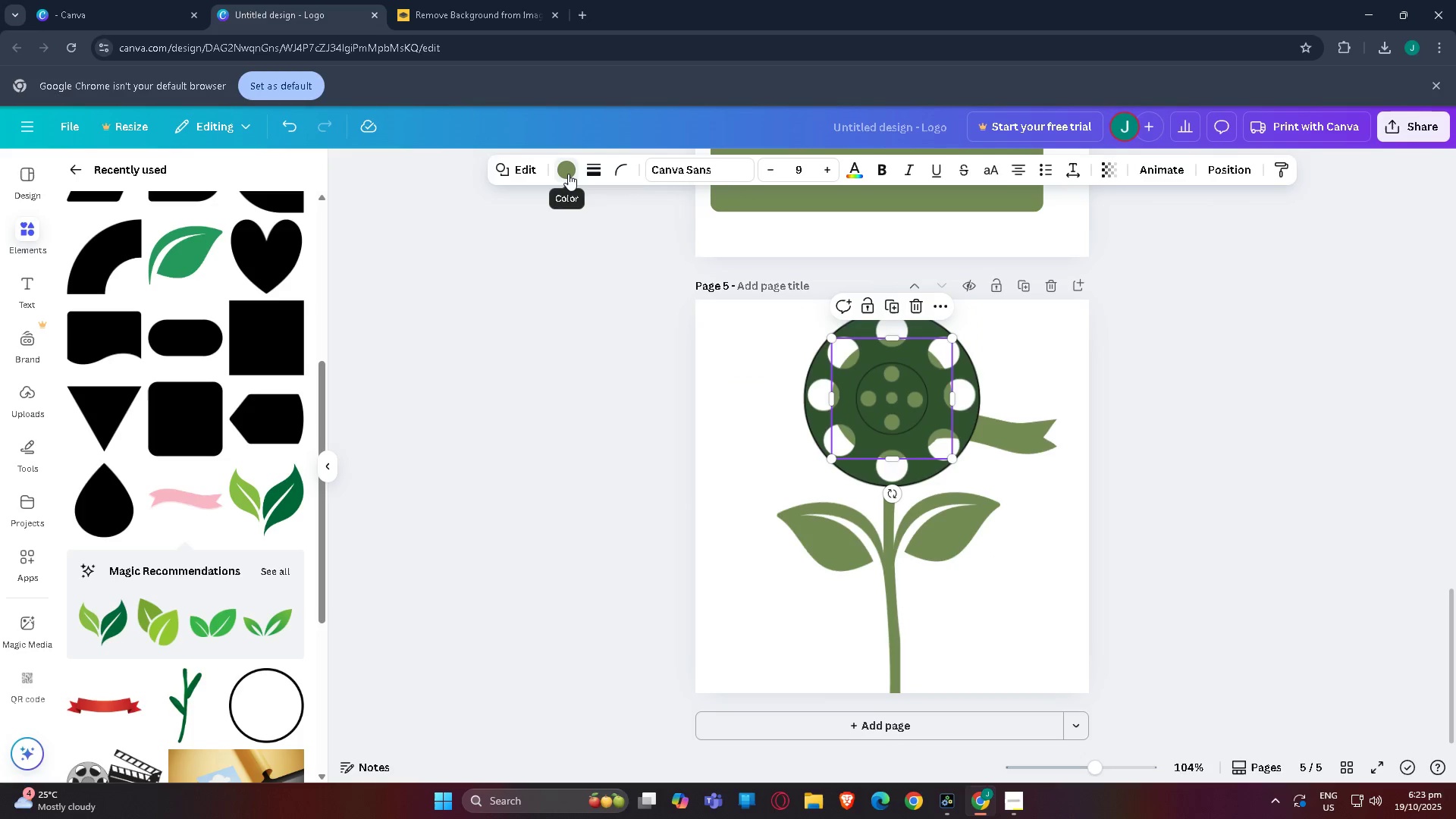 
left_click([568, 174])
 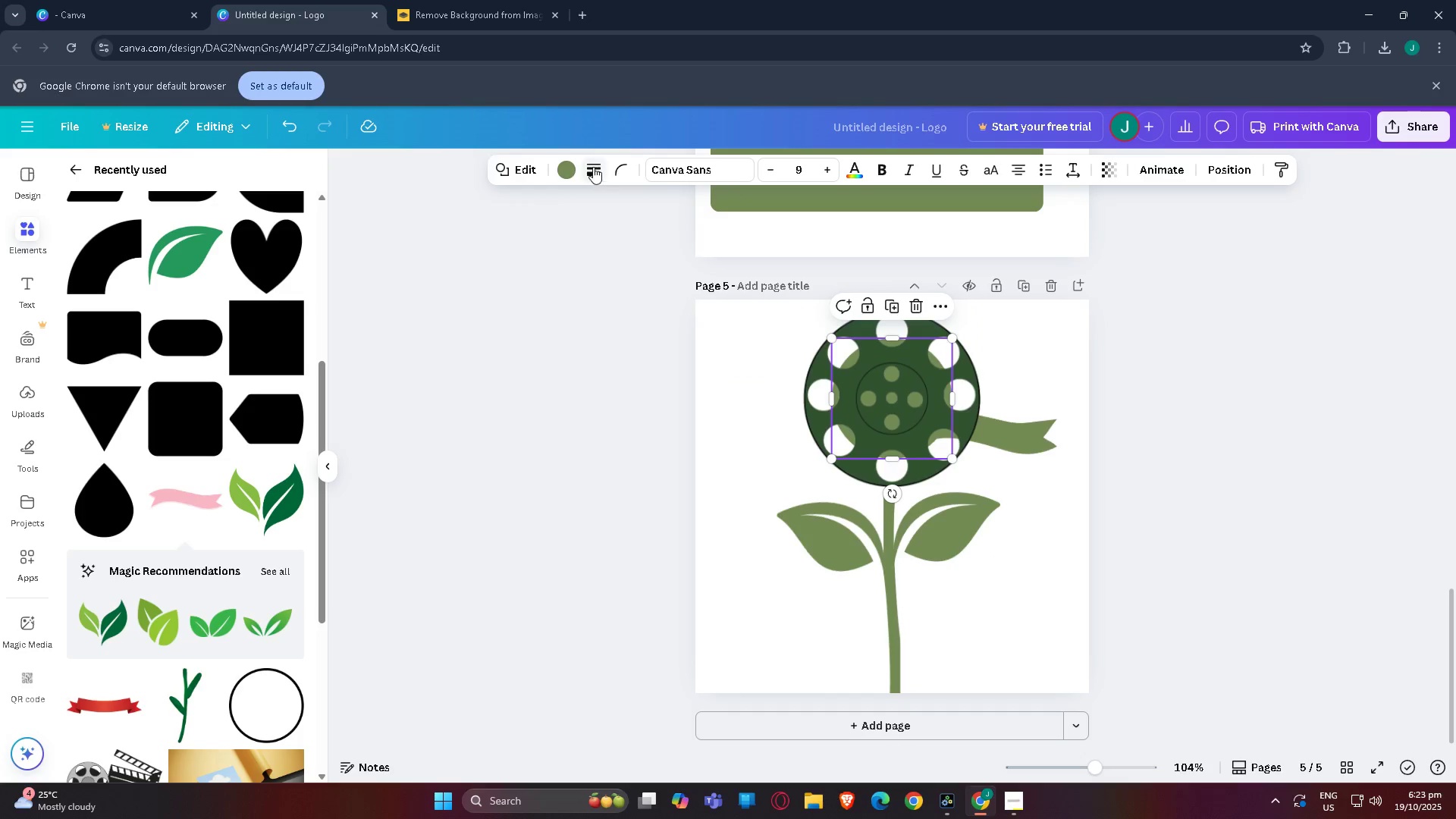 
left_click([567, 160])
 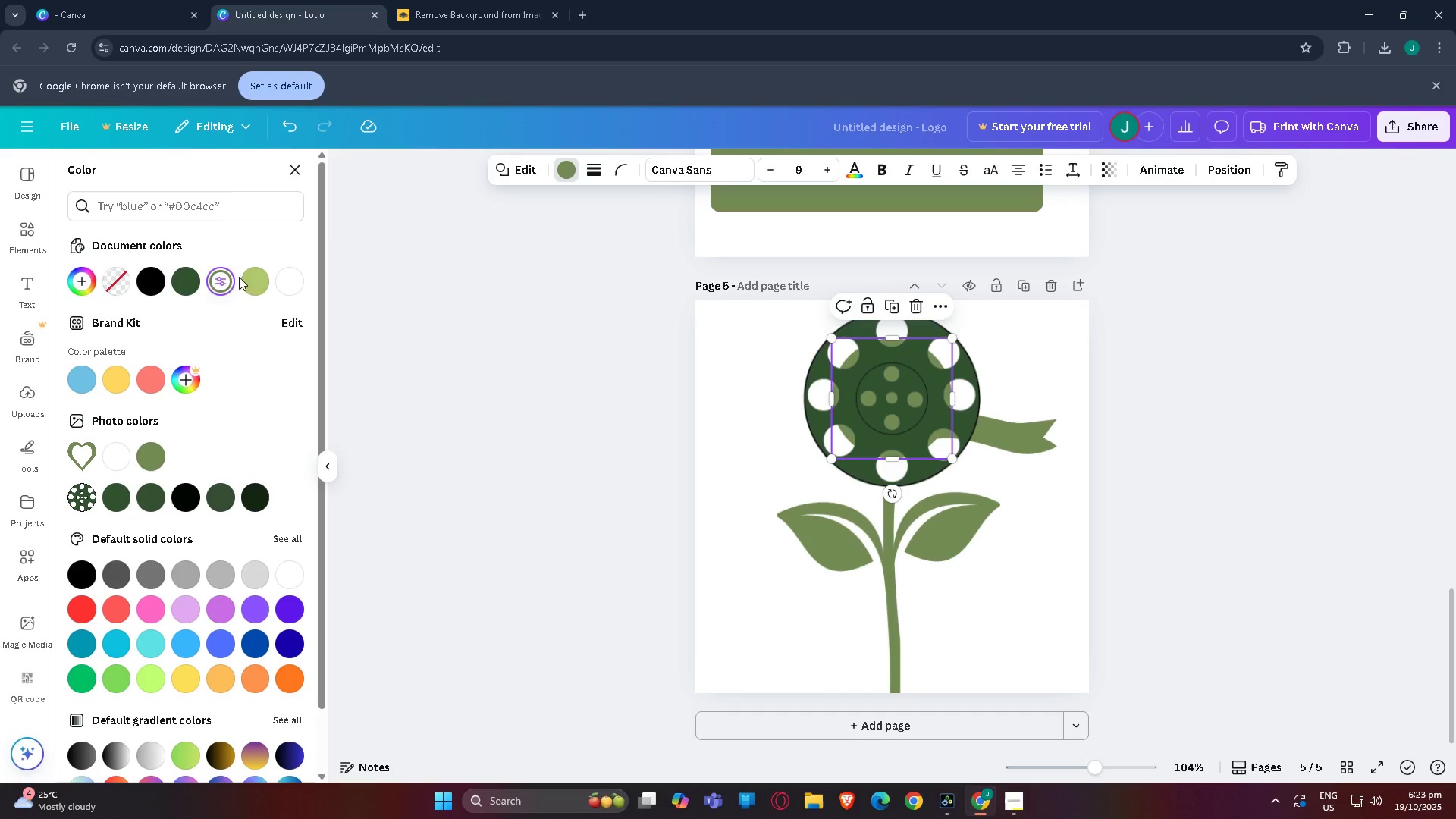 
left_click([253, 279])
 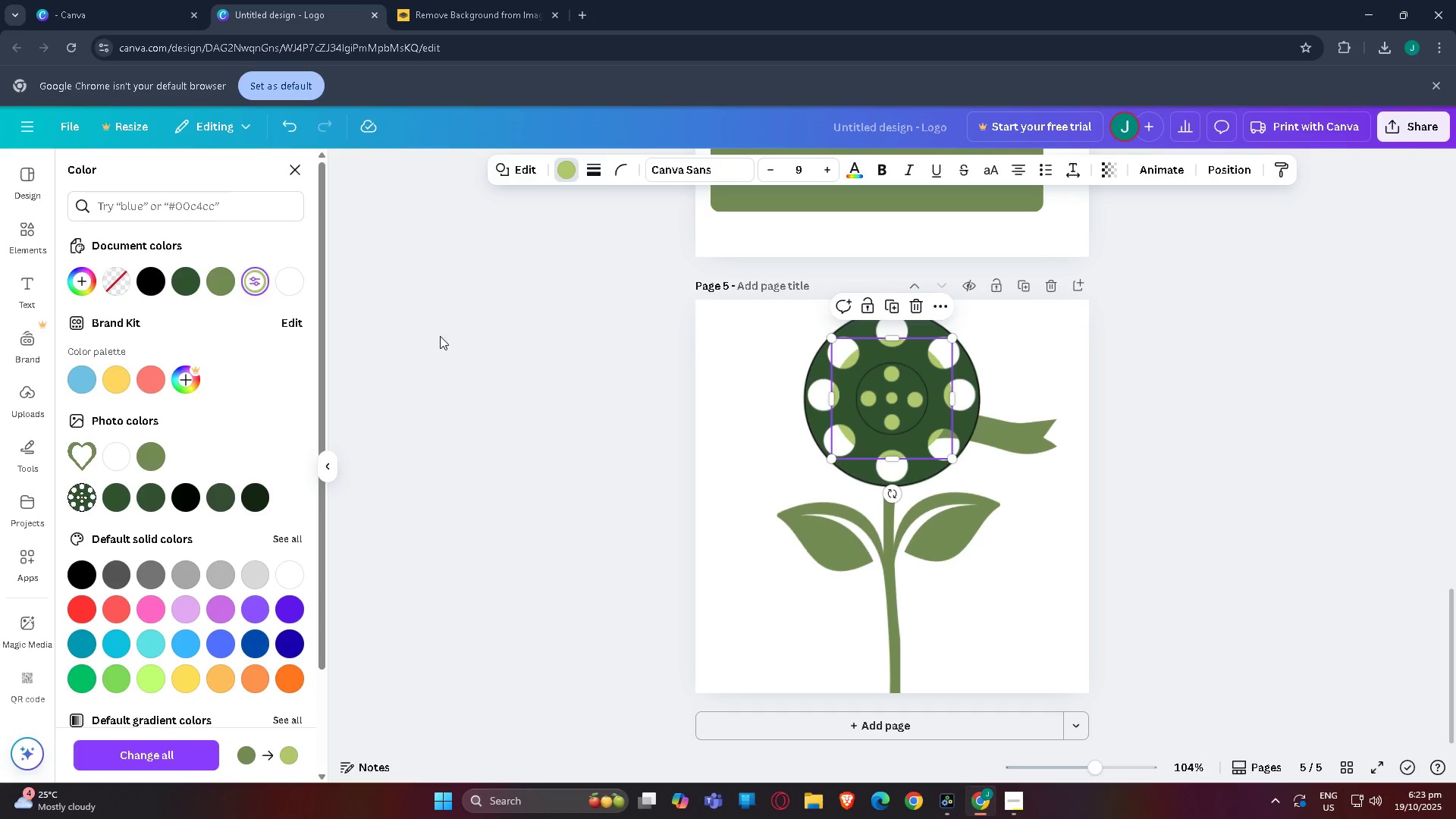 
left_click([441, 337])
 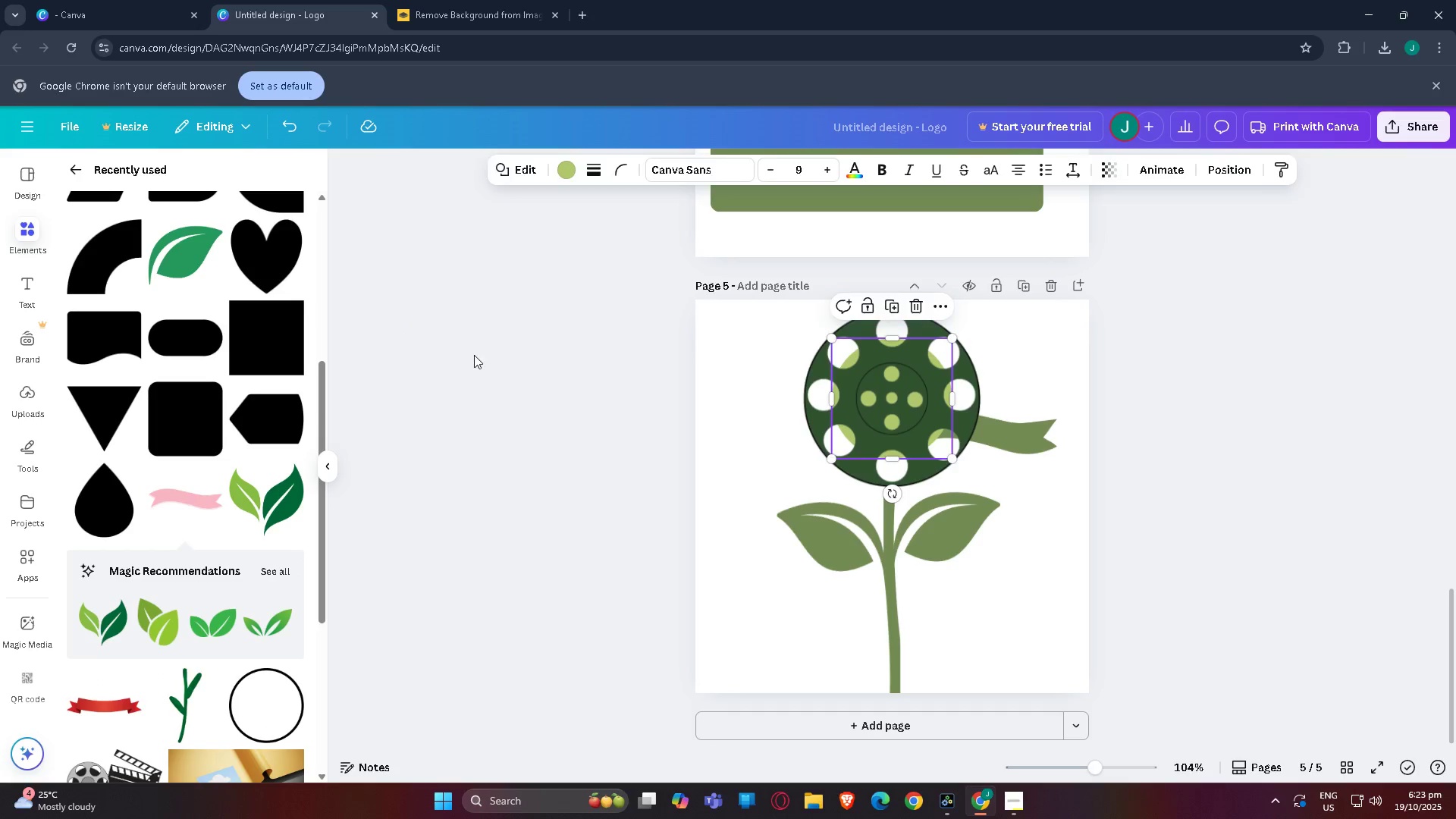 
left_click([474, 355])
 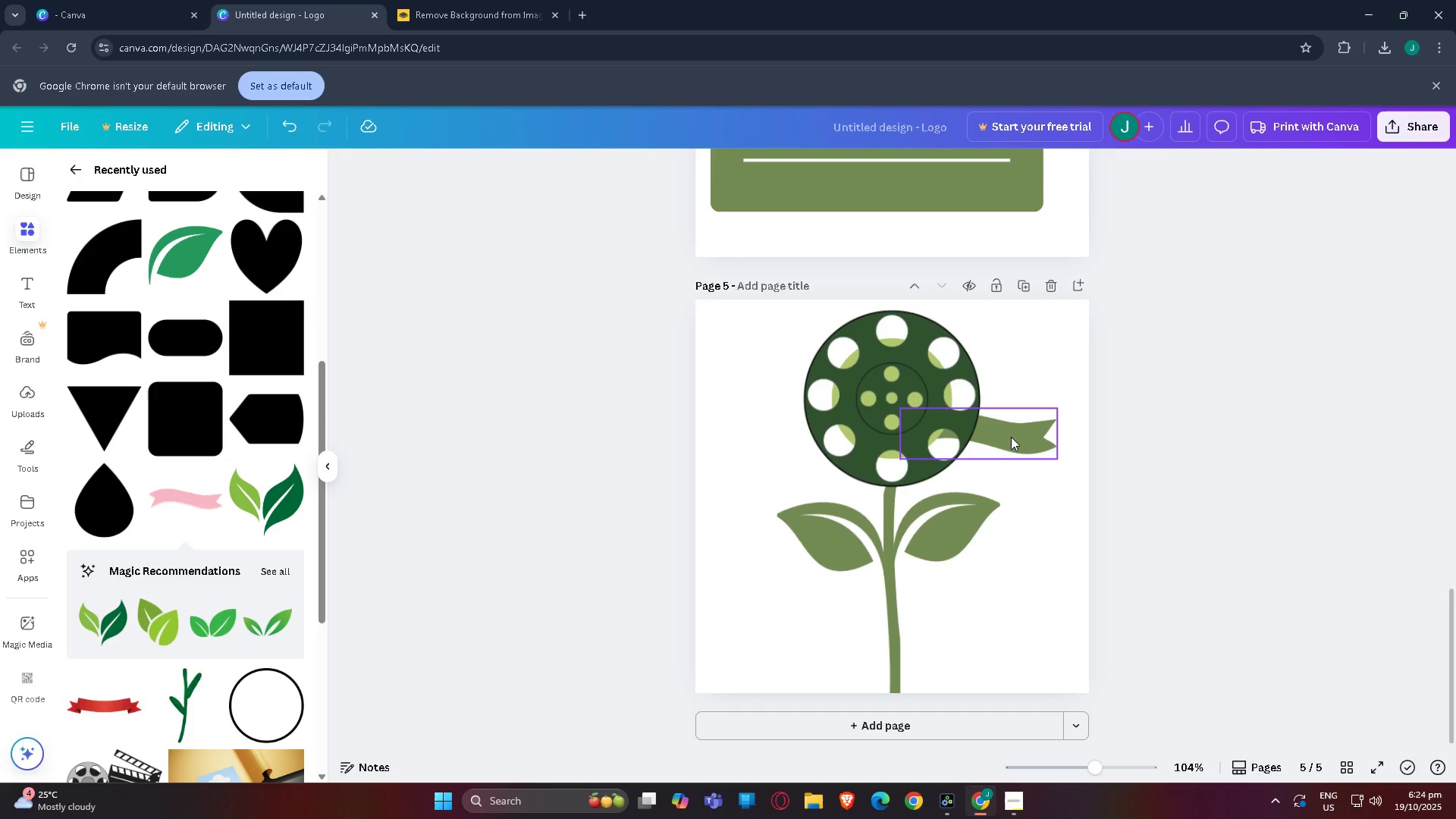 
left_click([1011, 437])
 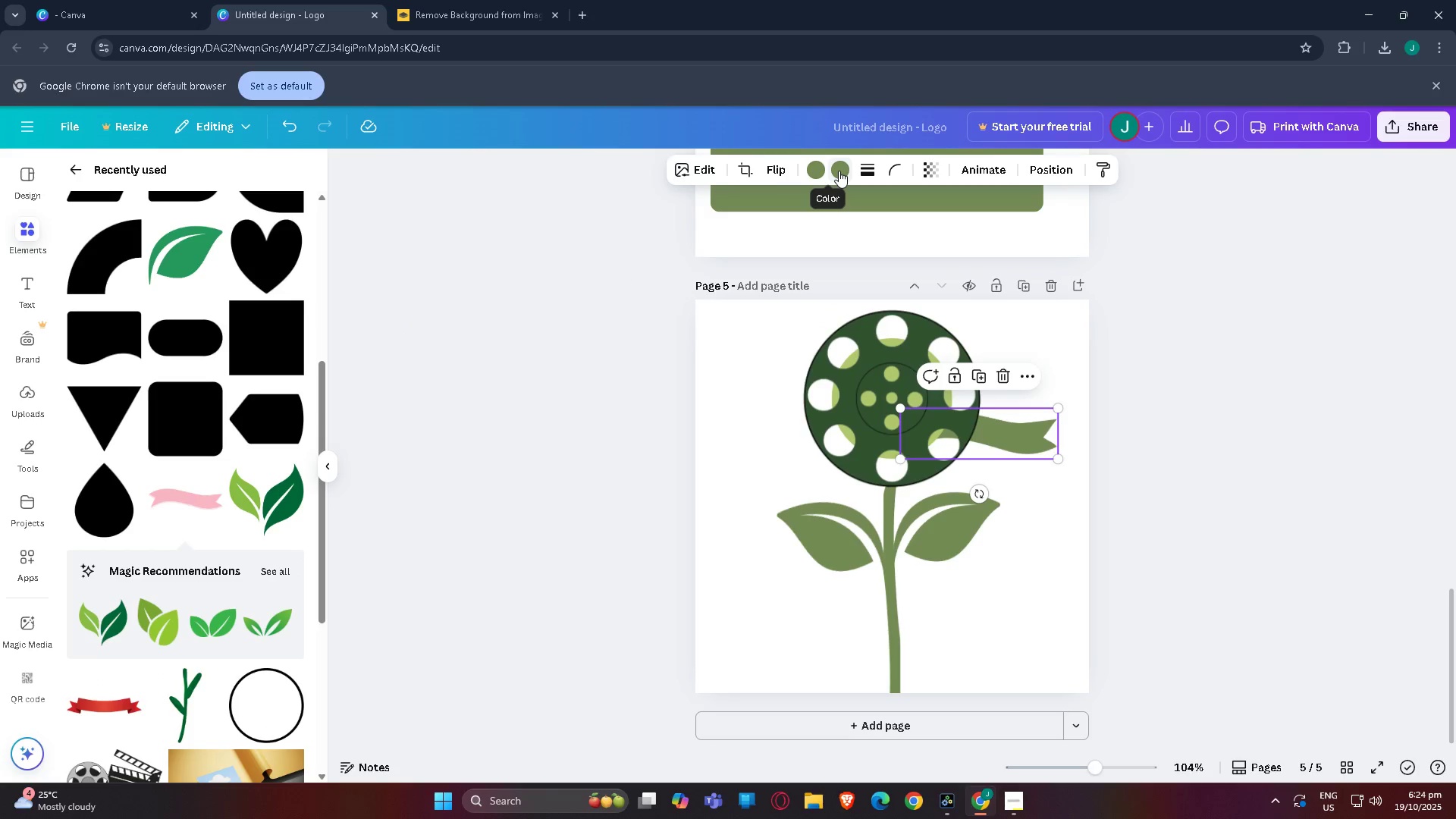 
left_click([817, 170])
 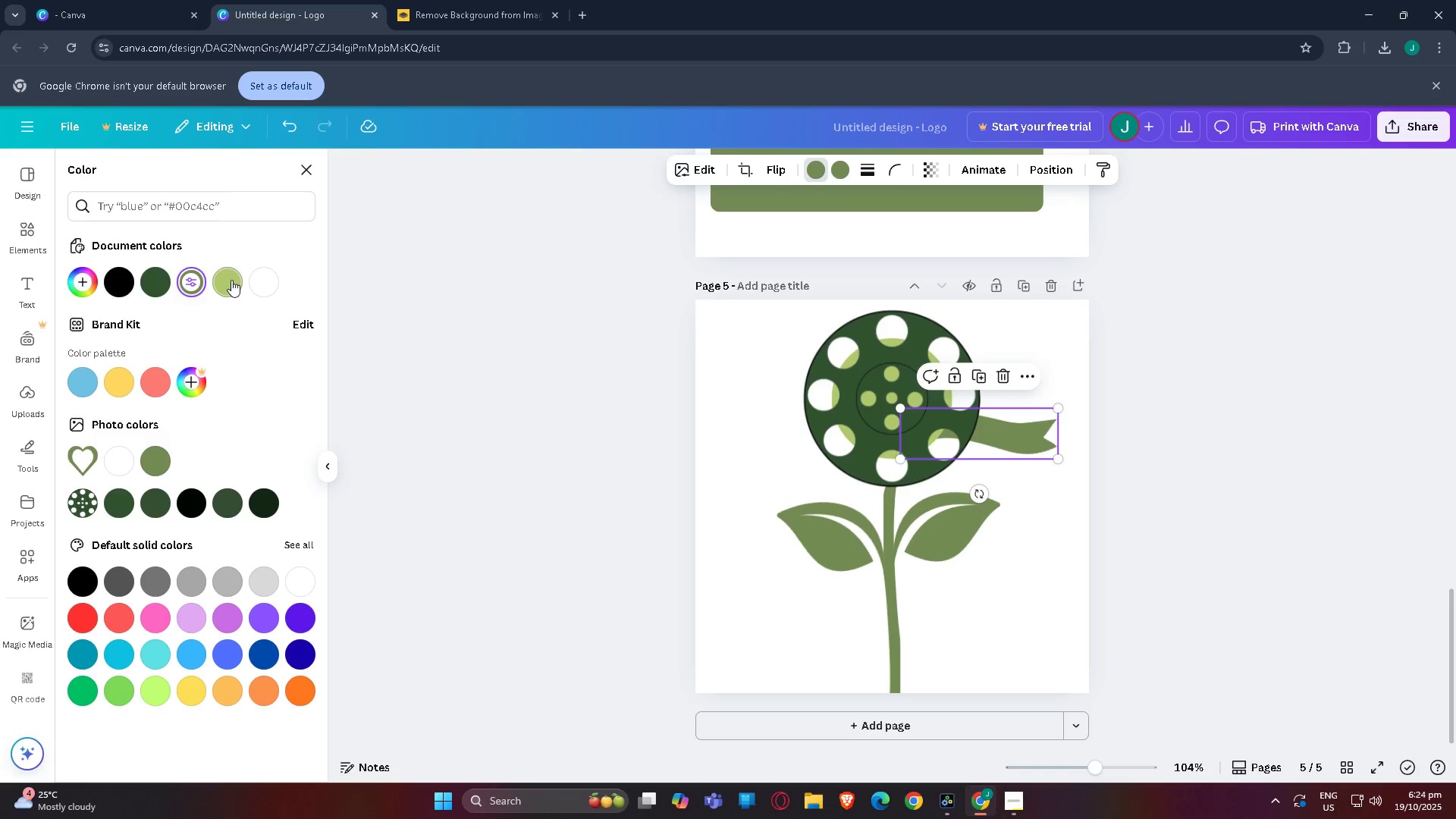 
left_click([231, 280])
 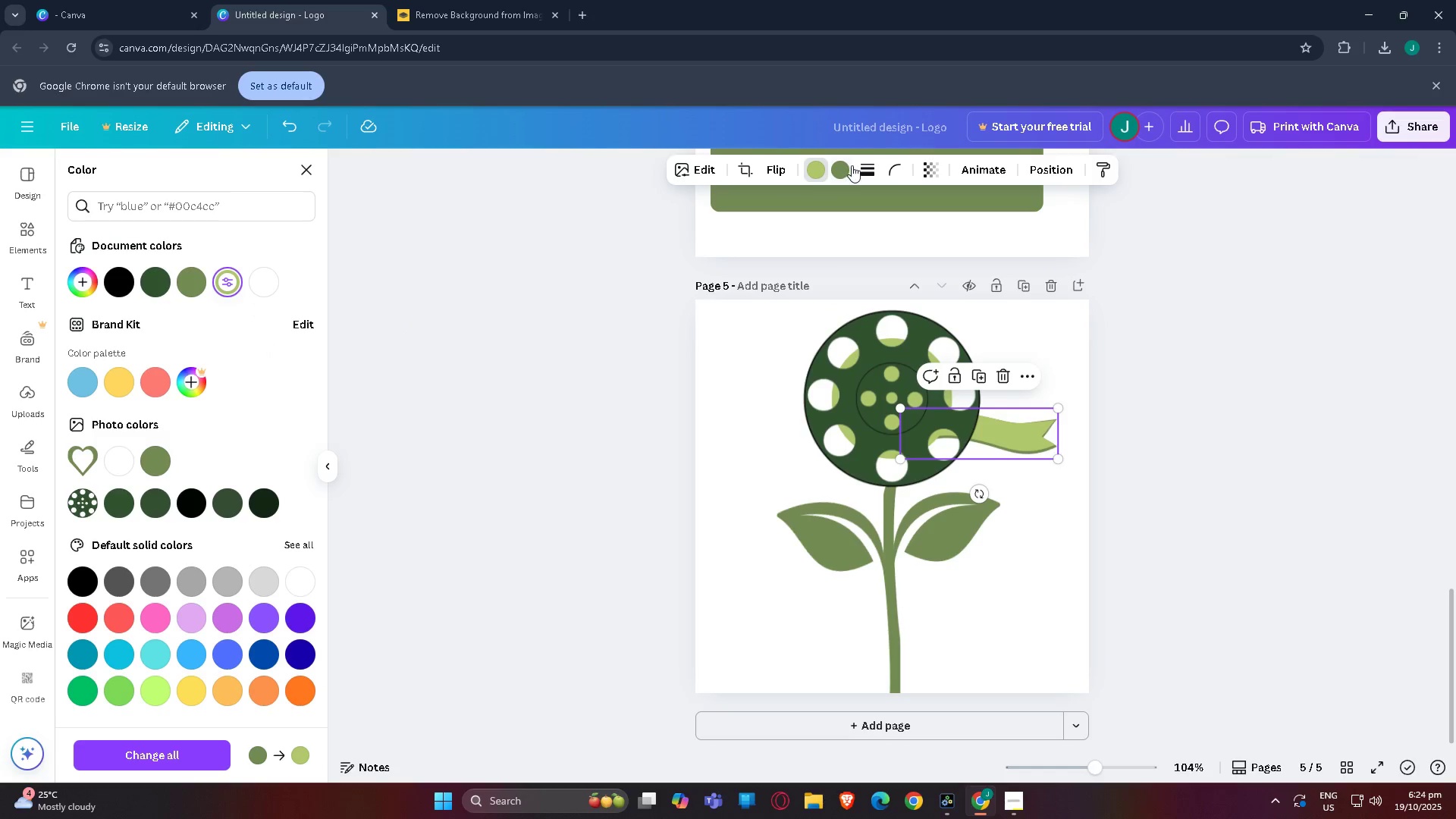 
left_click([842, 168])
 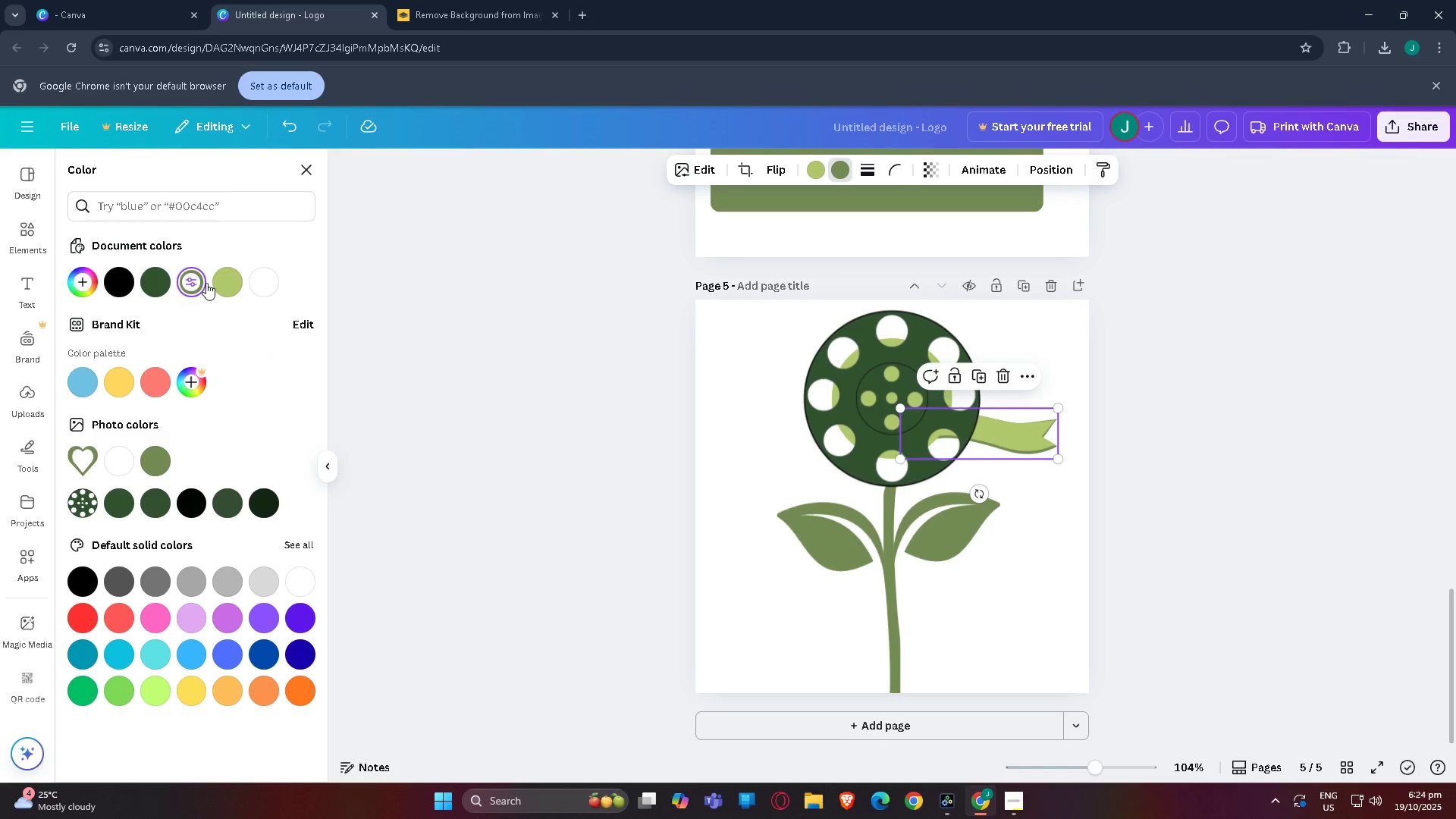 
left_click([221, 284])
 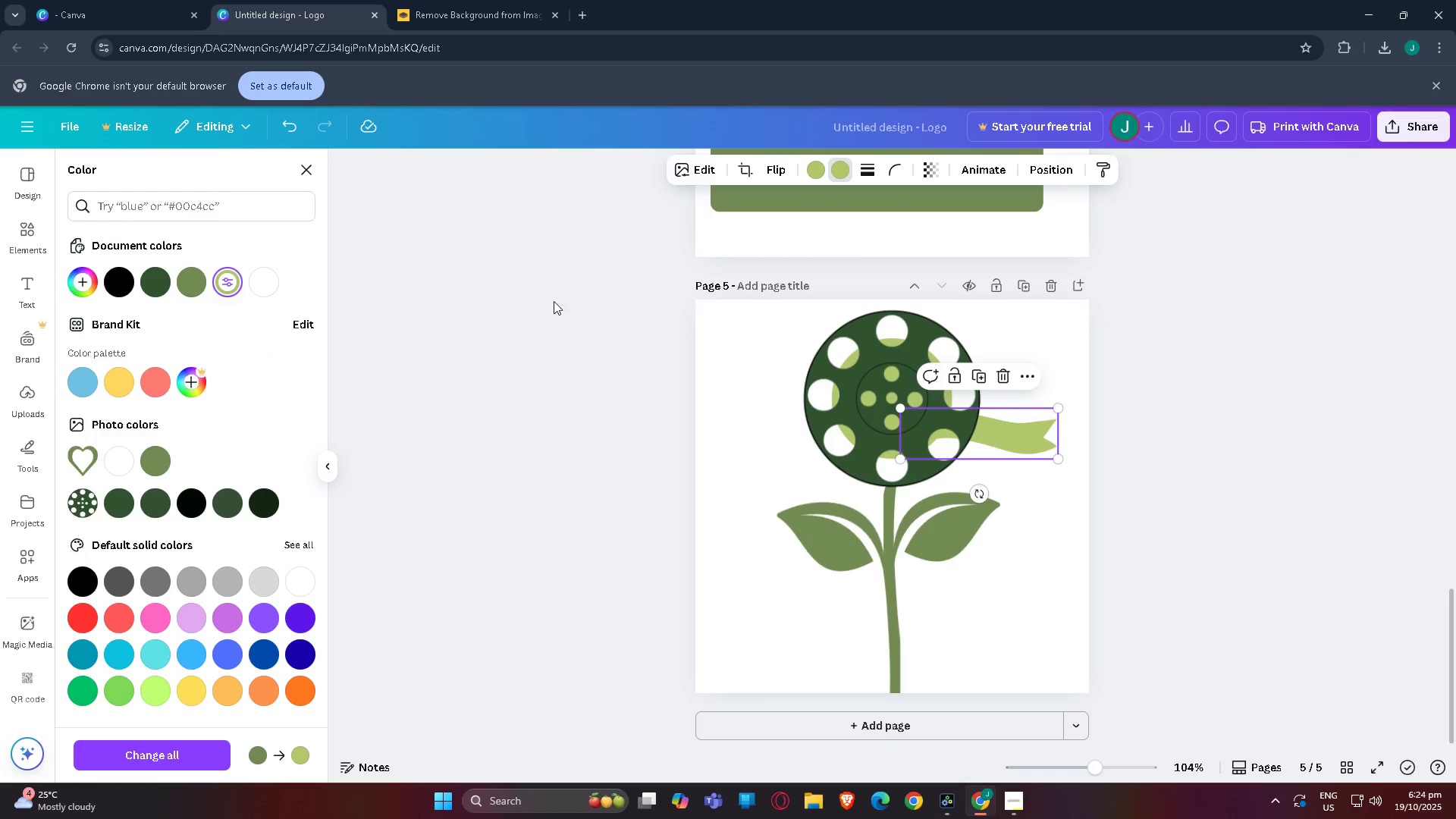 
left_click([554, 301])
 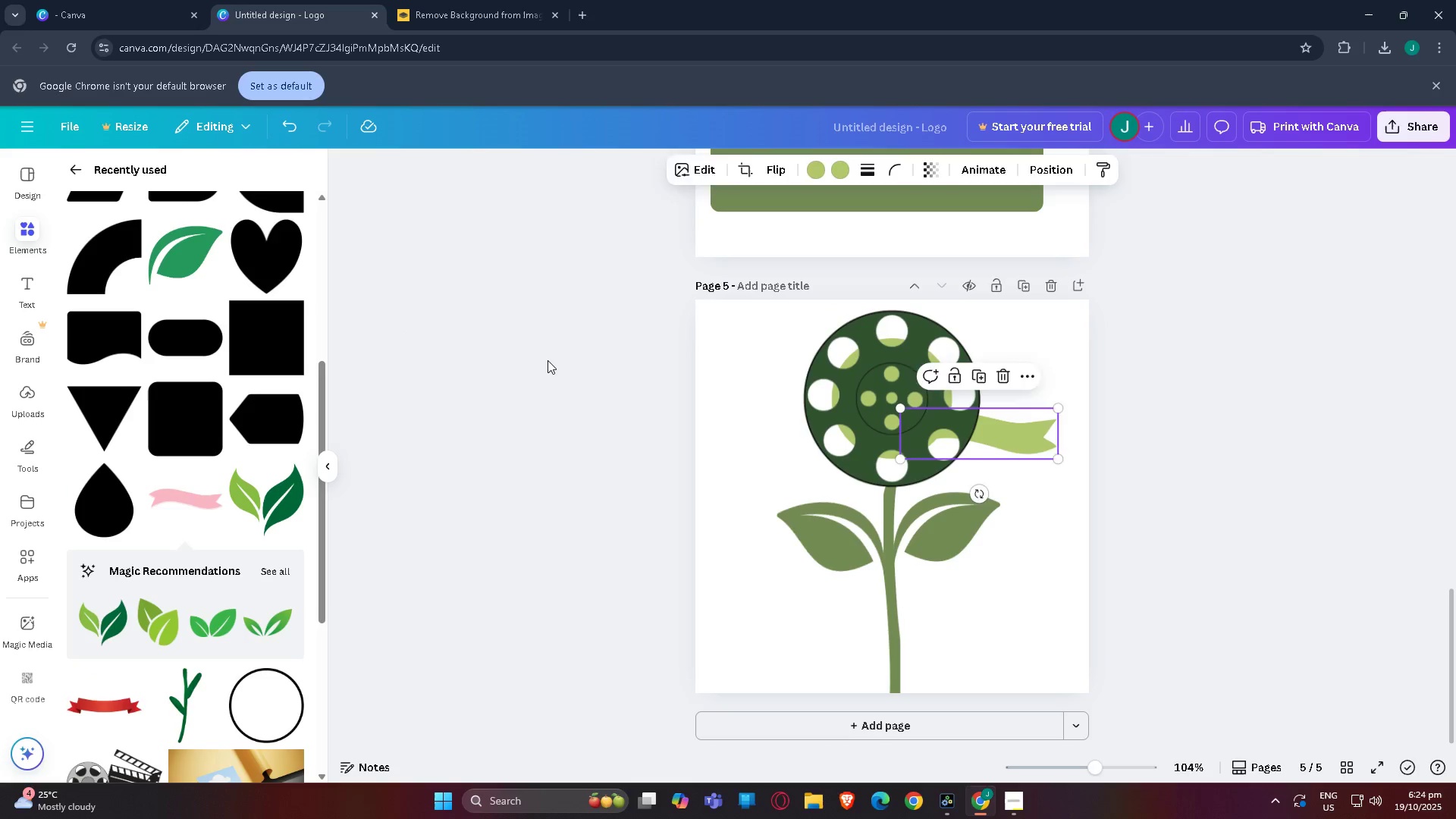 
left_click([548, 360])
 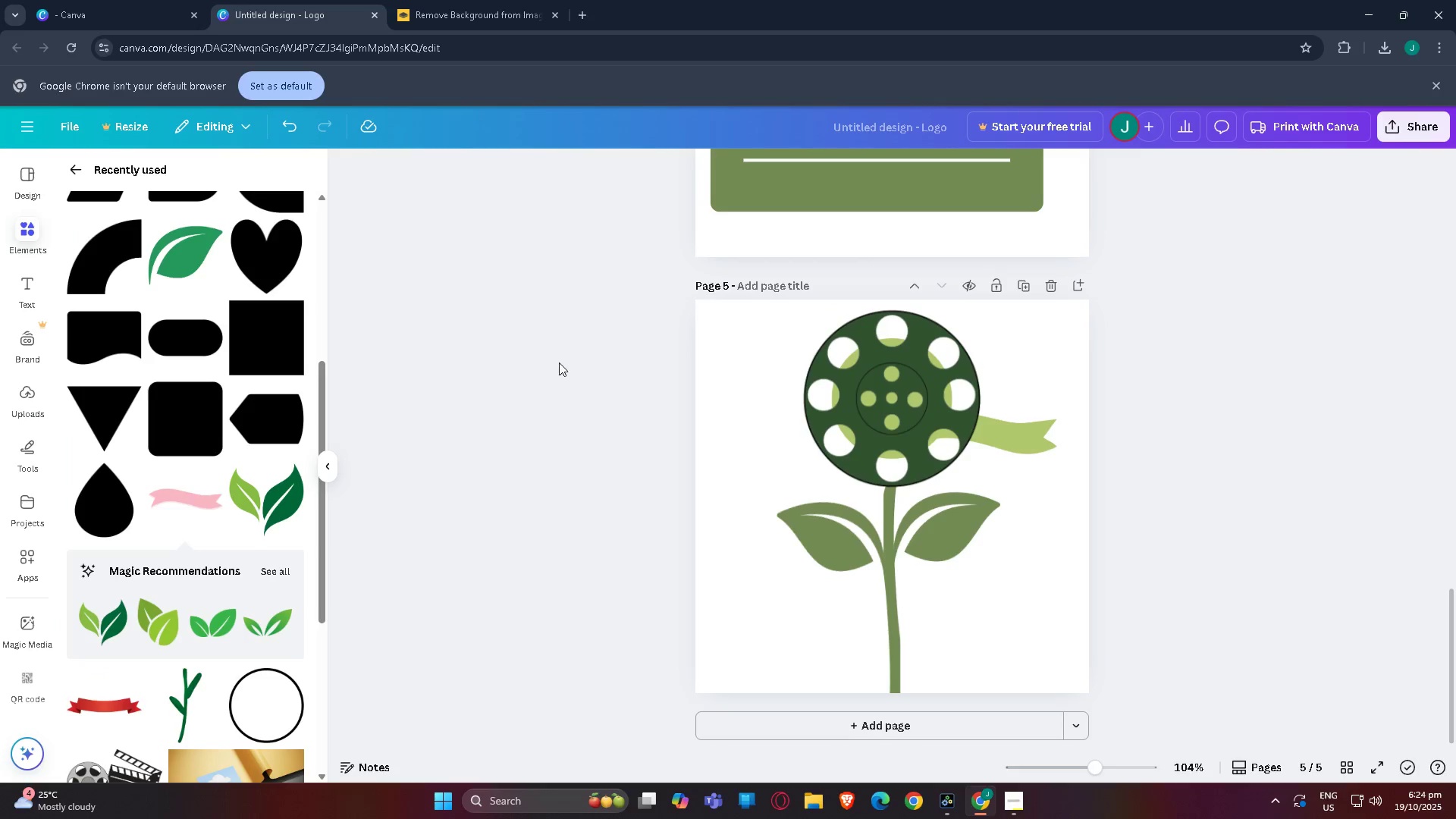 
scroll: coordinate [559, 363], scroll_direction: down, amount: 2.0
 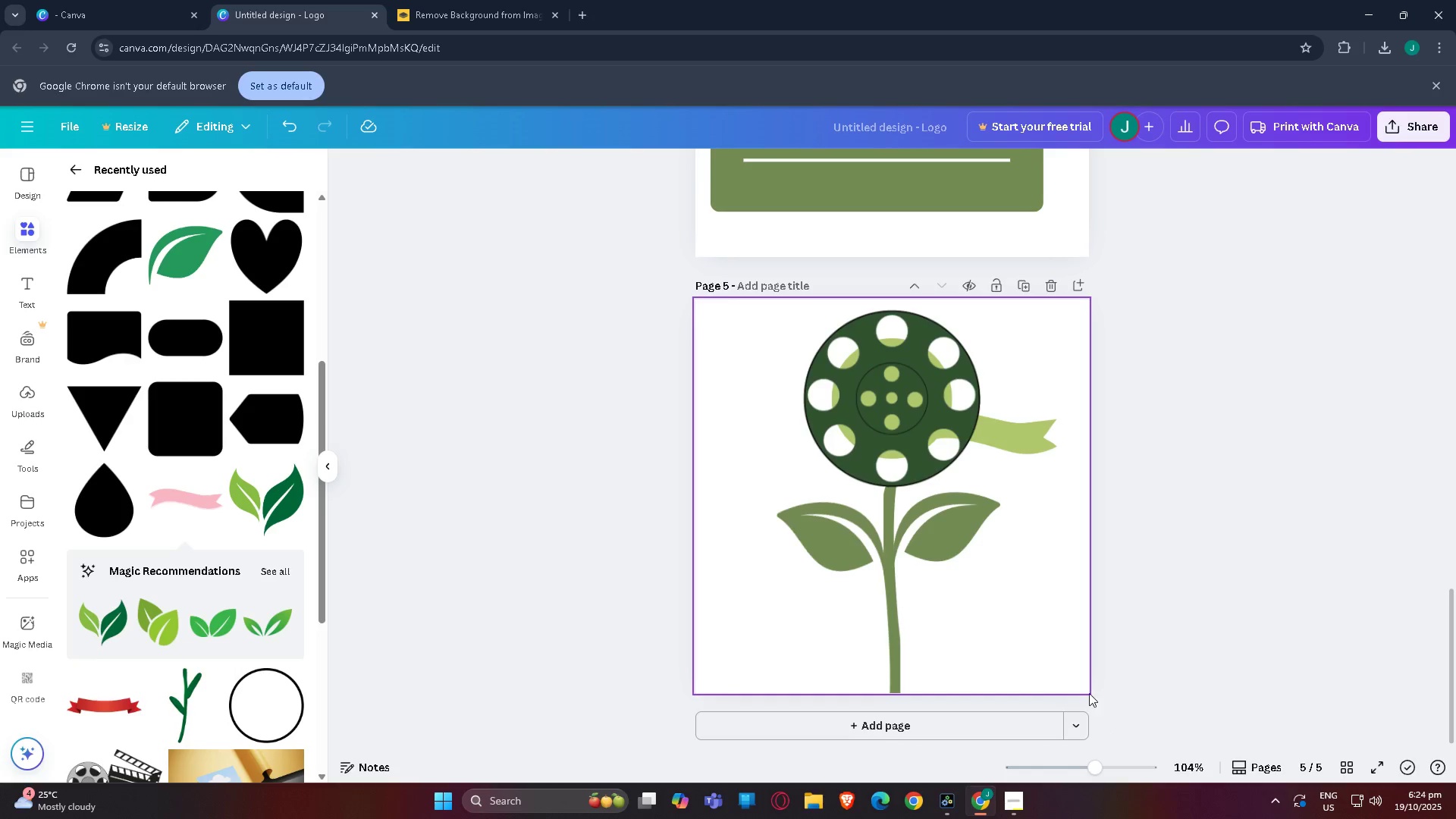 
left_click_drag(start_coordinate=[1090, 770], to_coordinate=[1062, 767])
 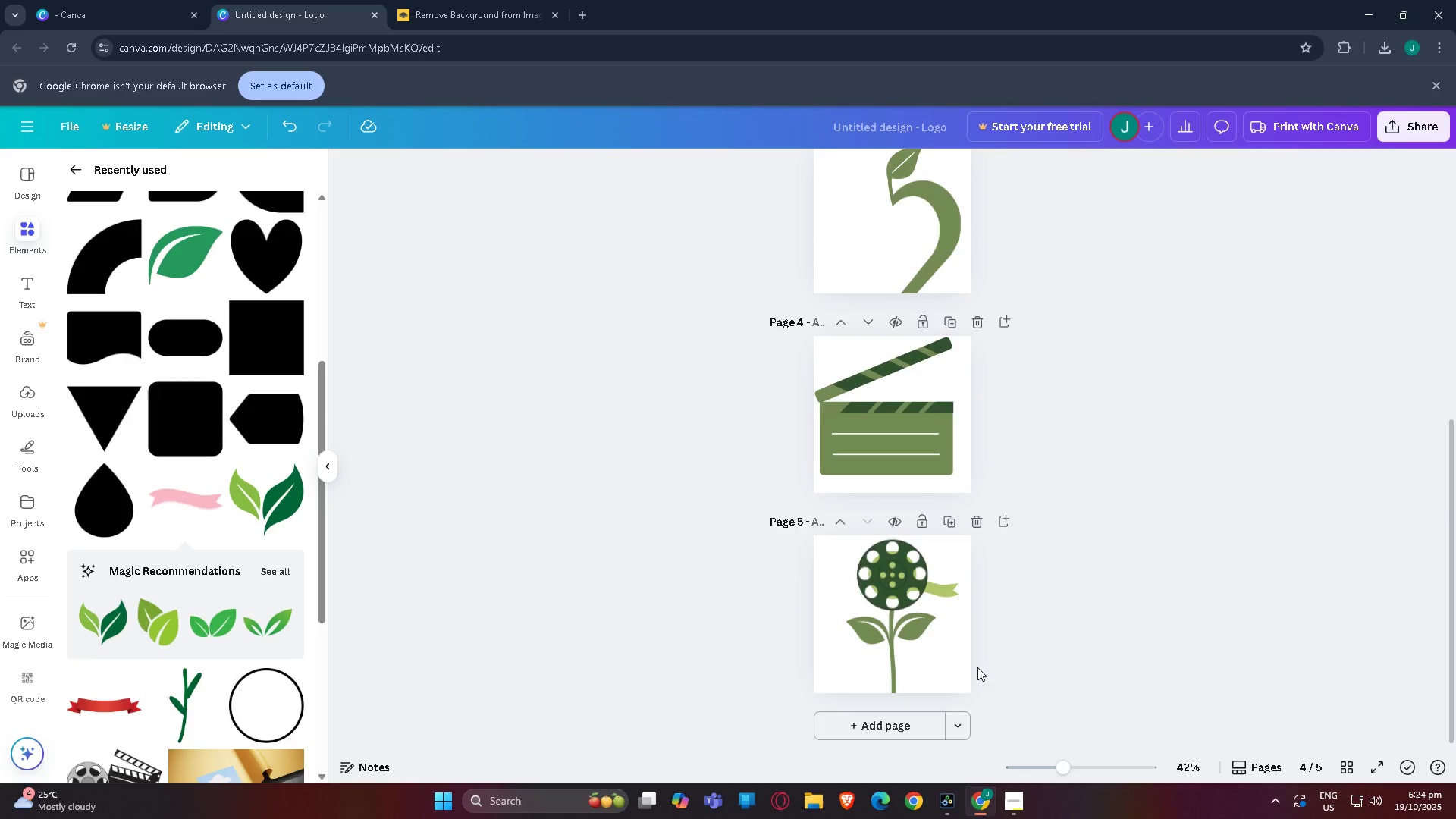 
scroll: coordinate [974, 632], scroll_direction: up, amount: 3.0
 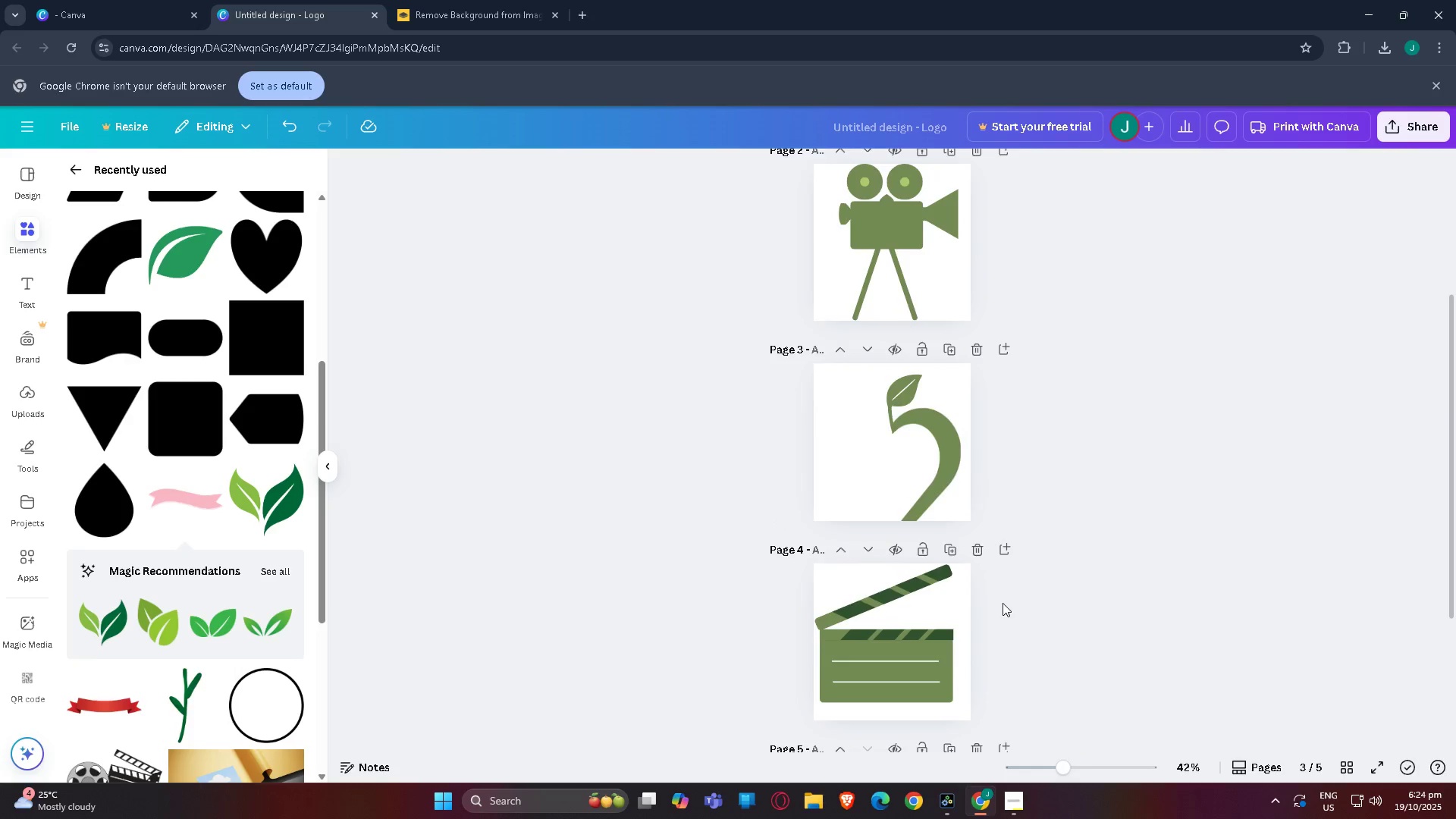 
scroll: coordinate [965, 613], scroll_direction: down, amount: 5.0
 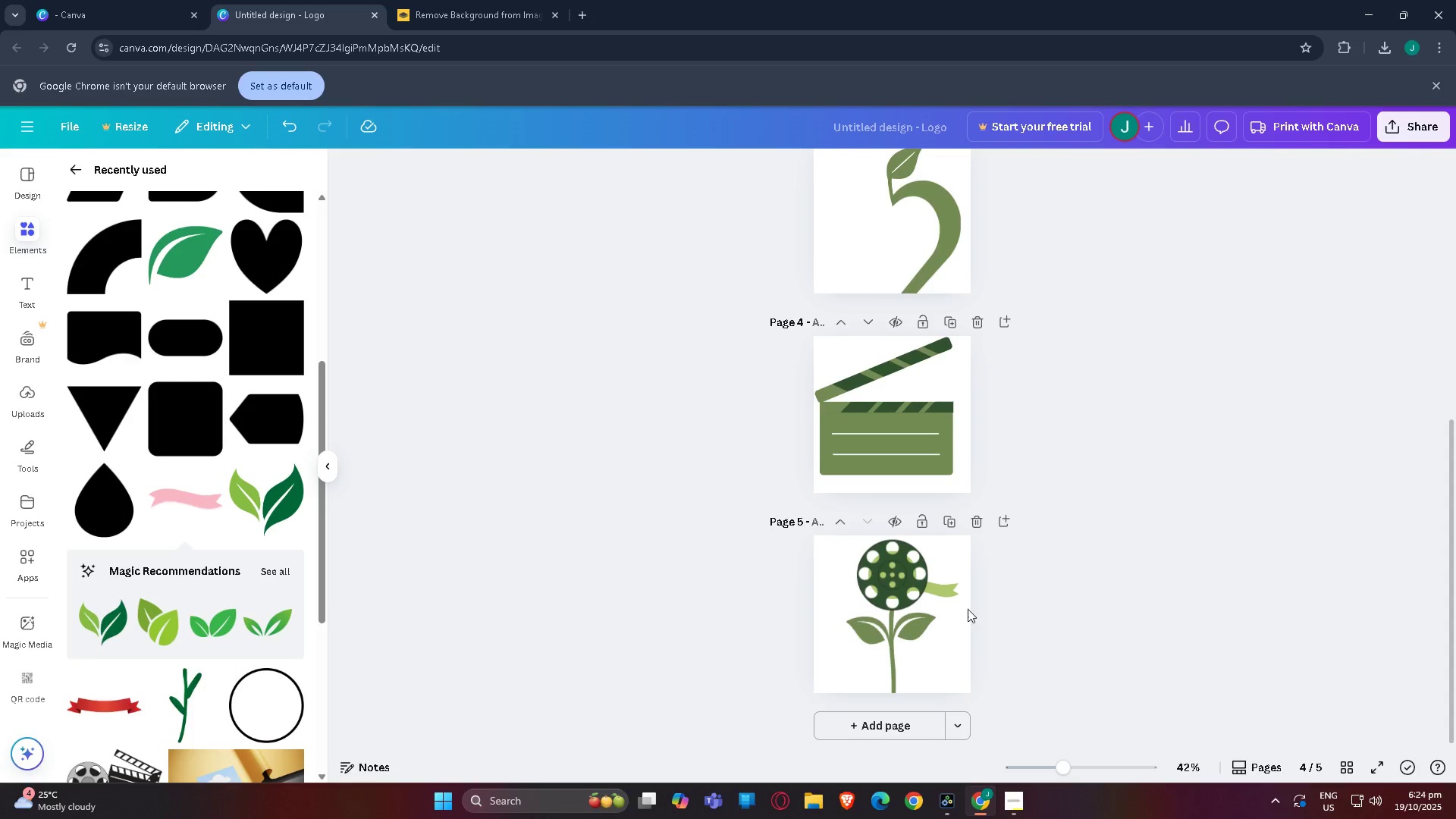 
left_click([1424, 136])
 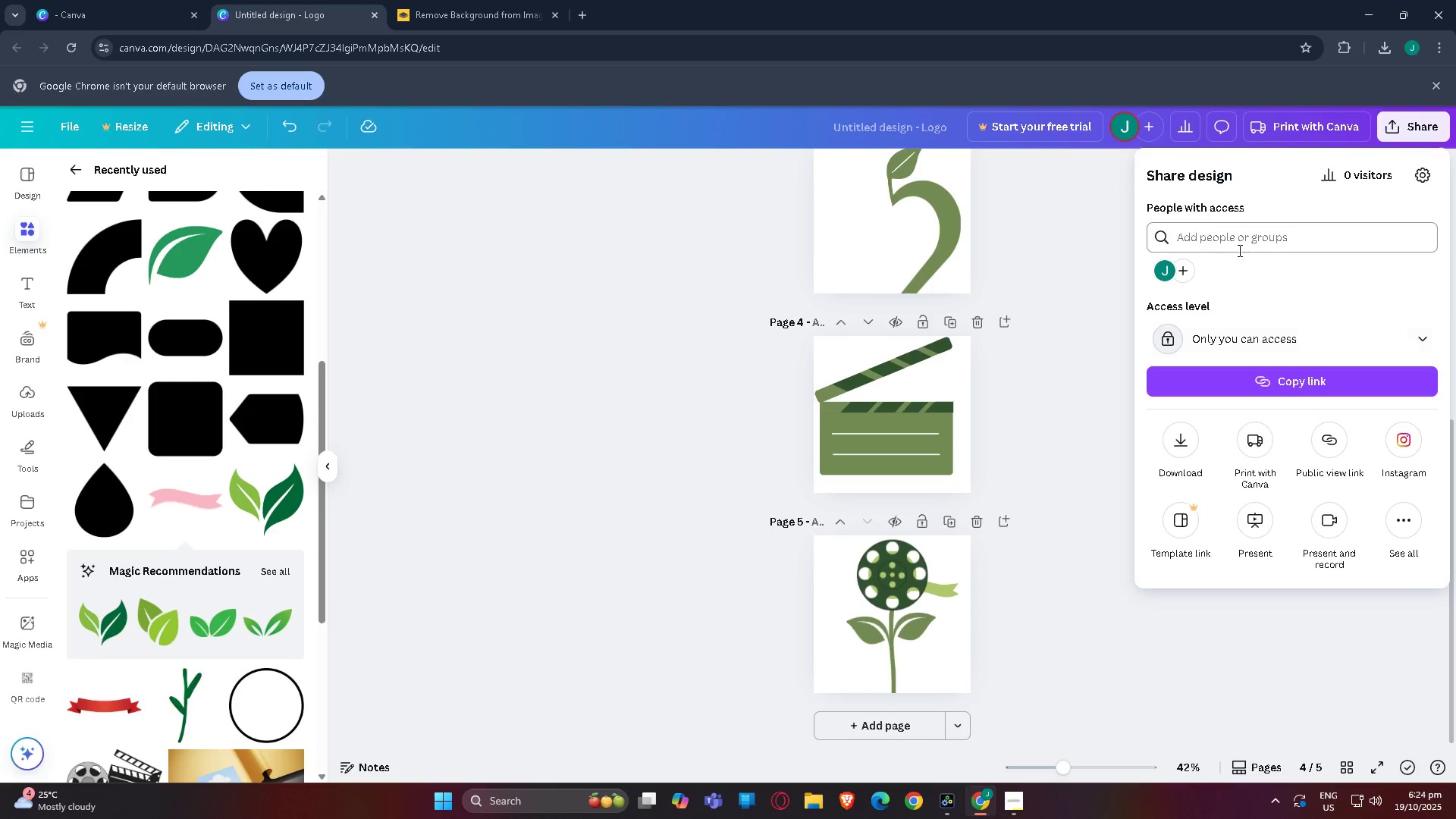 
scroll: coordinate [1180, 415], scroll_direction: down, amount: 2.0
 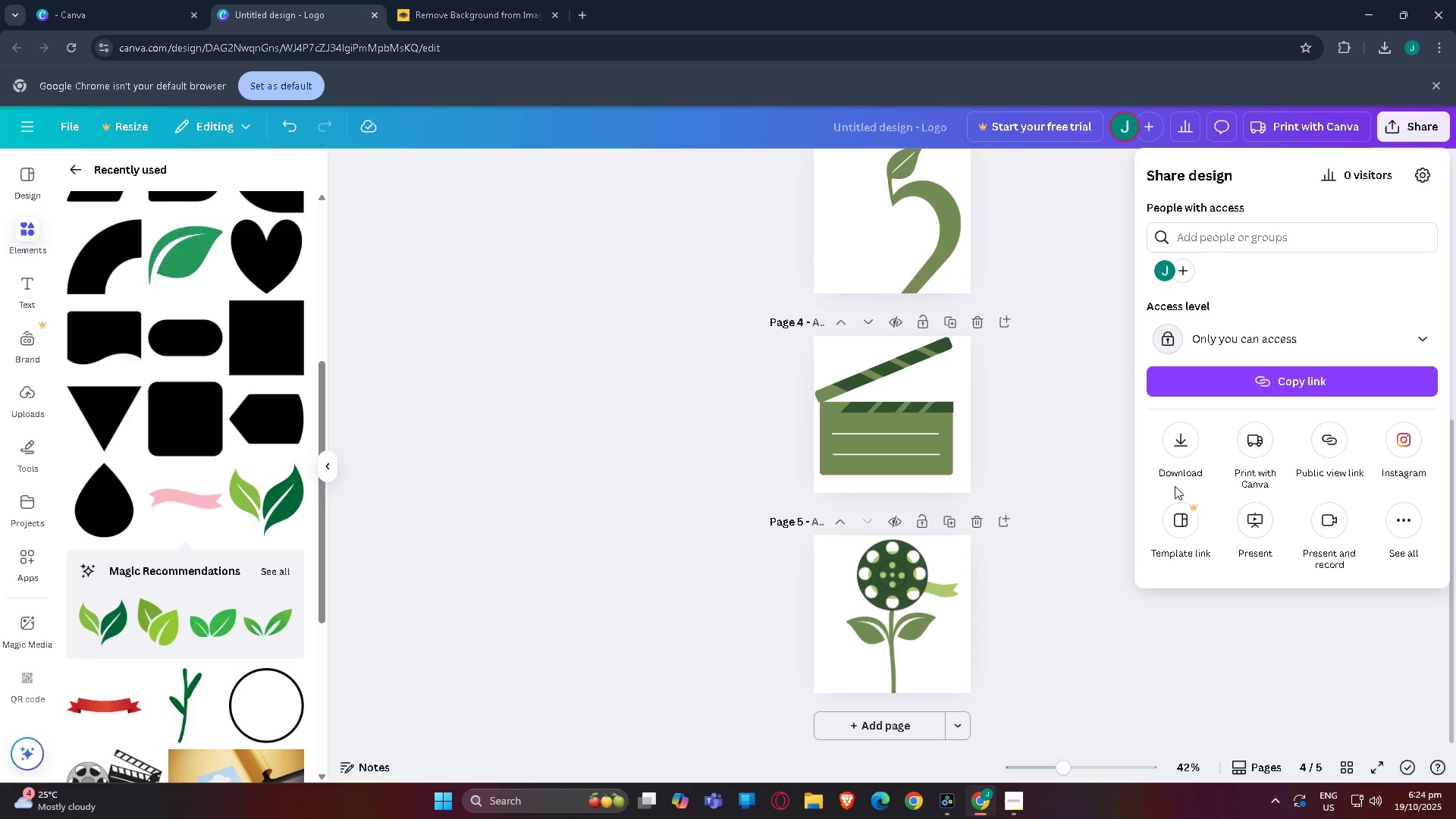 
left_click([1181, 449])
 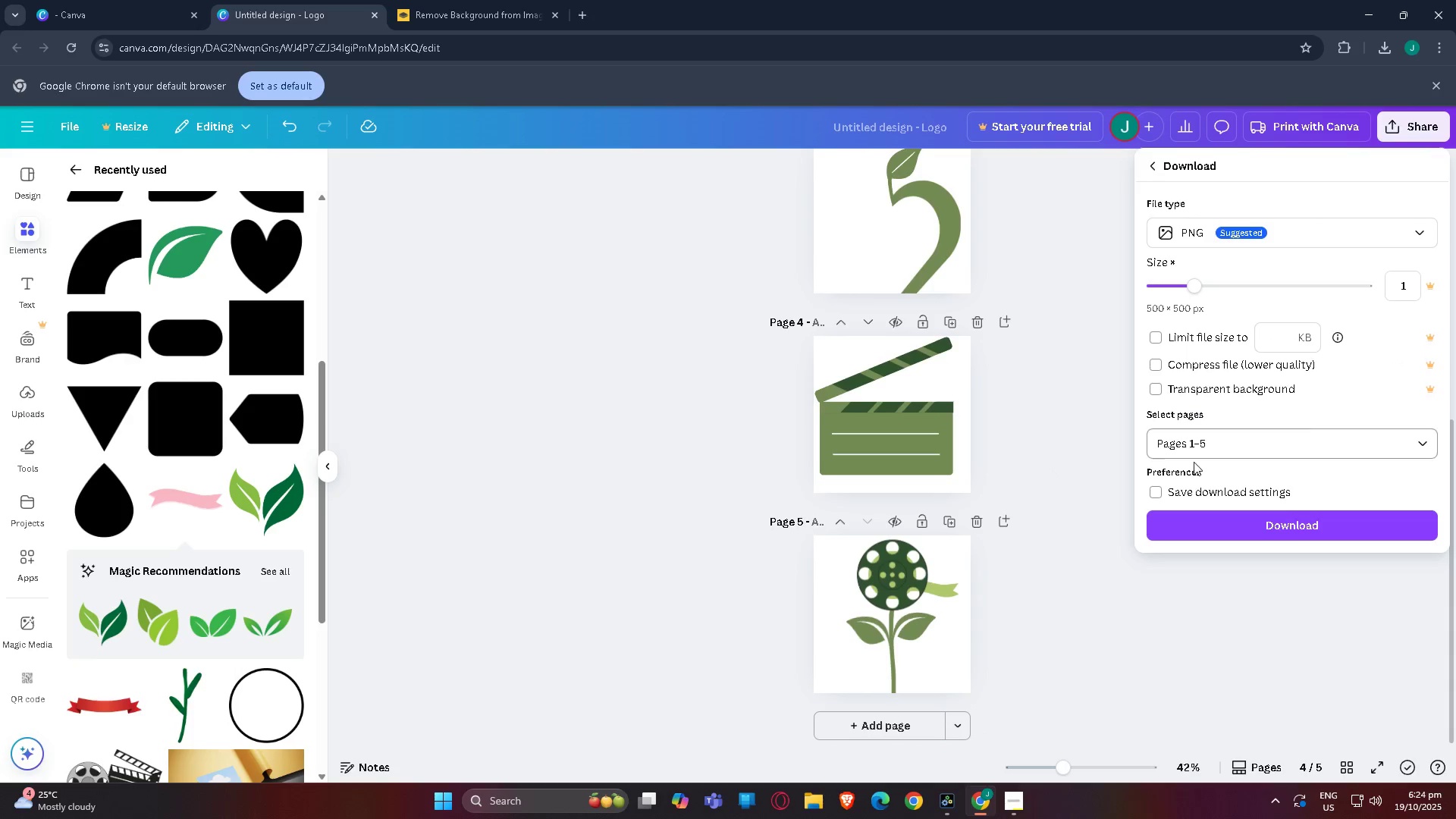 
left_click([1193, 442])
 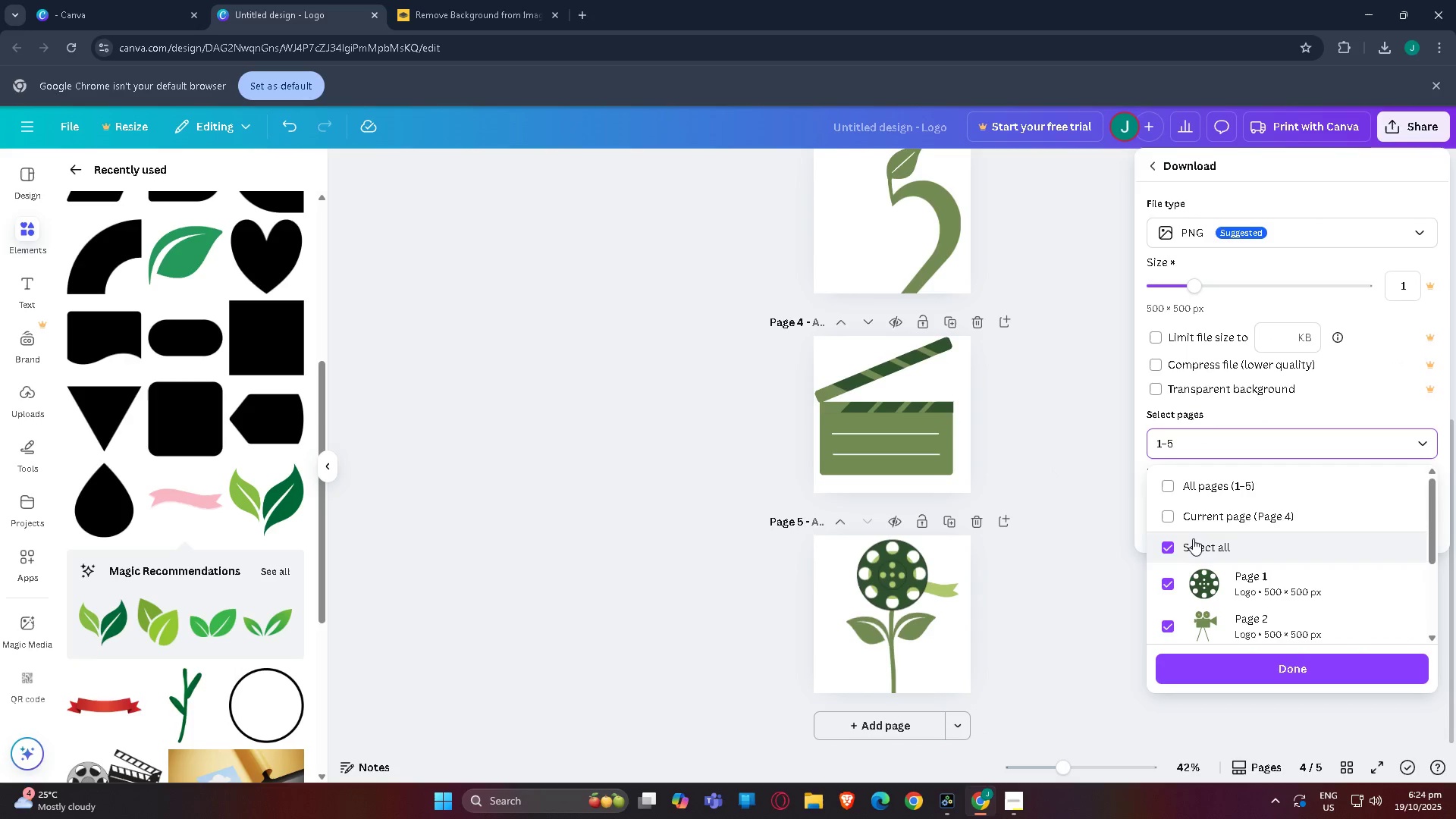 
left_click([1185, 522])
 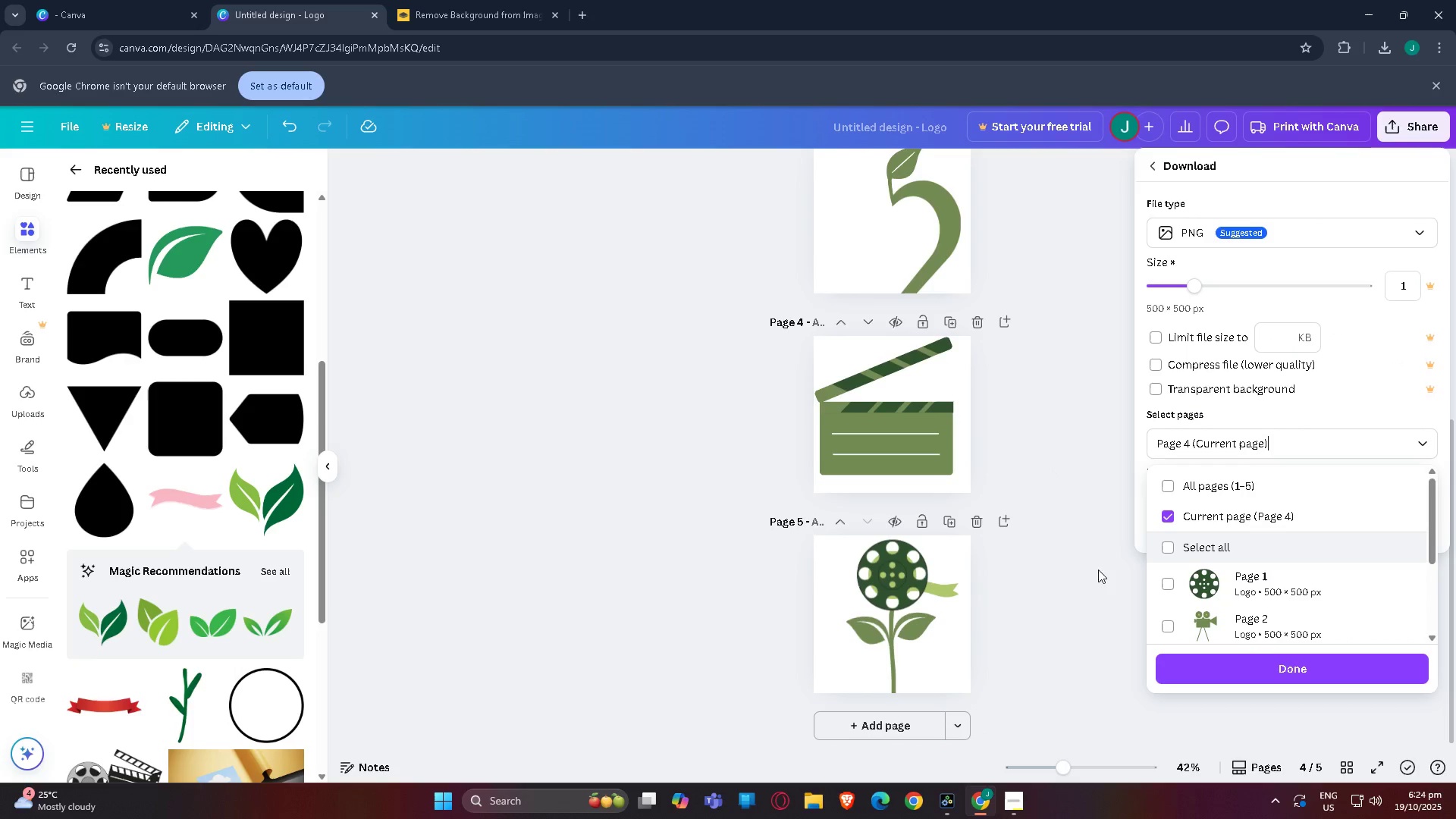 
scroll: coordinate [1234, 610], scroll_direction: down, amount: 9.0
 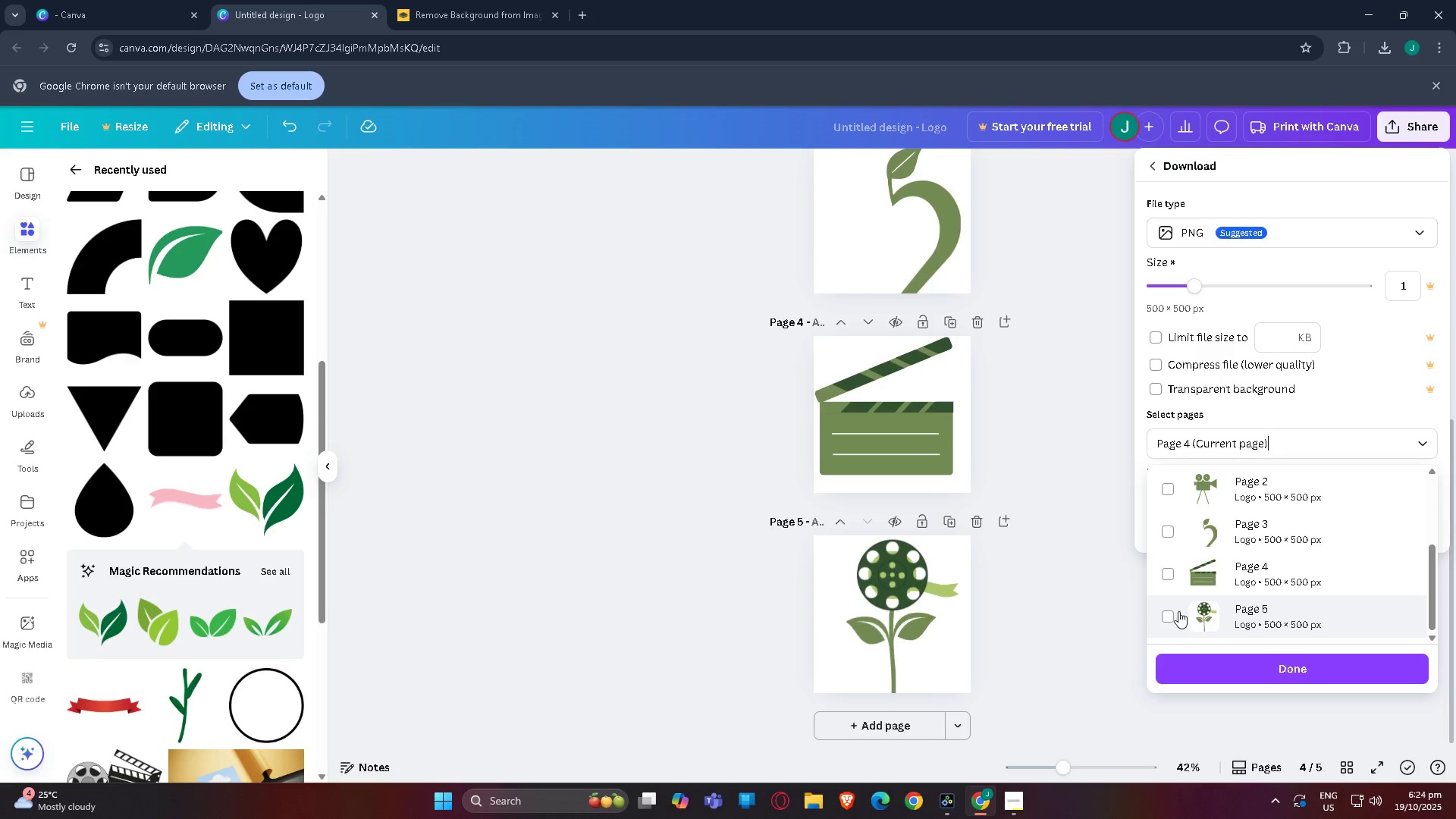 
left_click([1170, 617])
 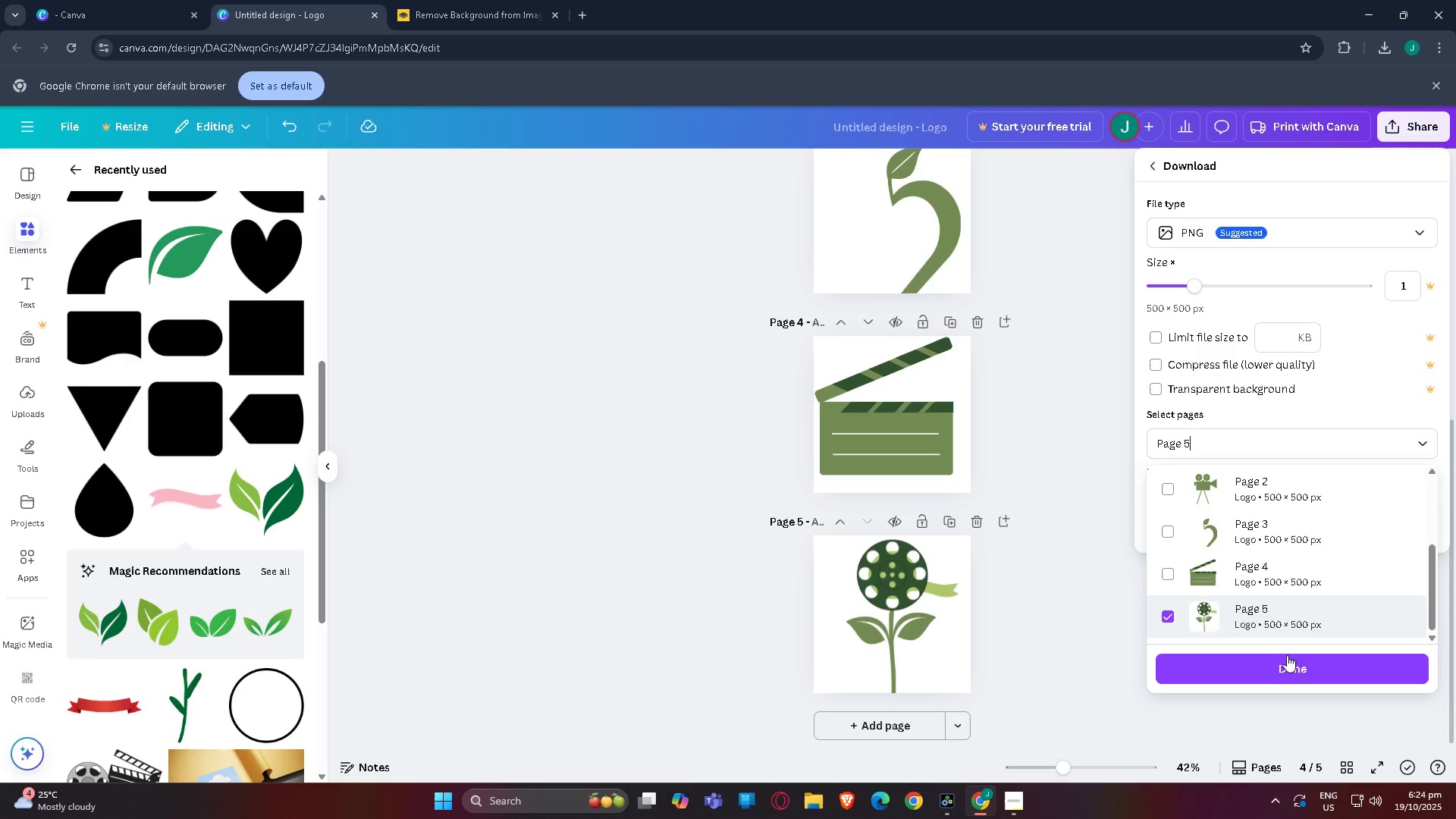 
left_click([1291, 668])
 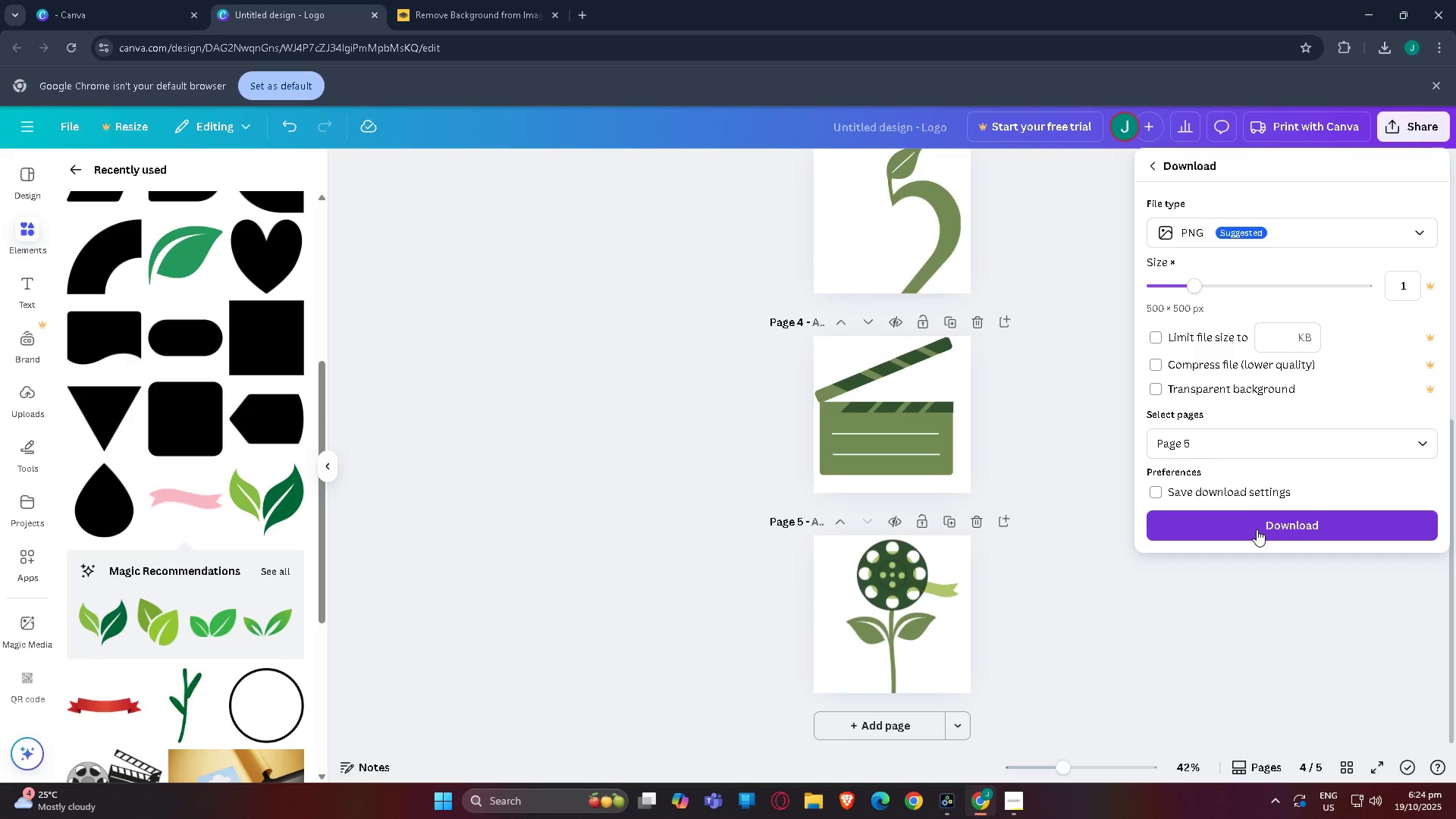 
left_click([1256, 530])
 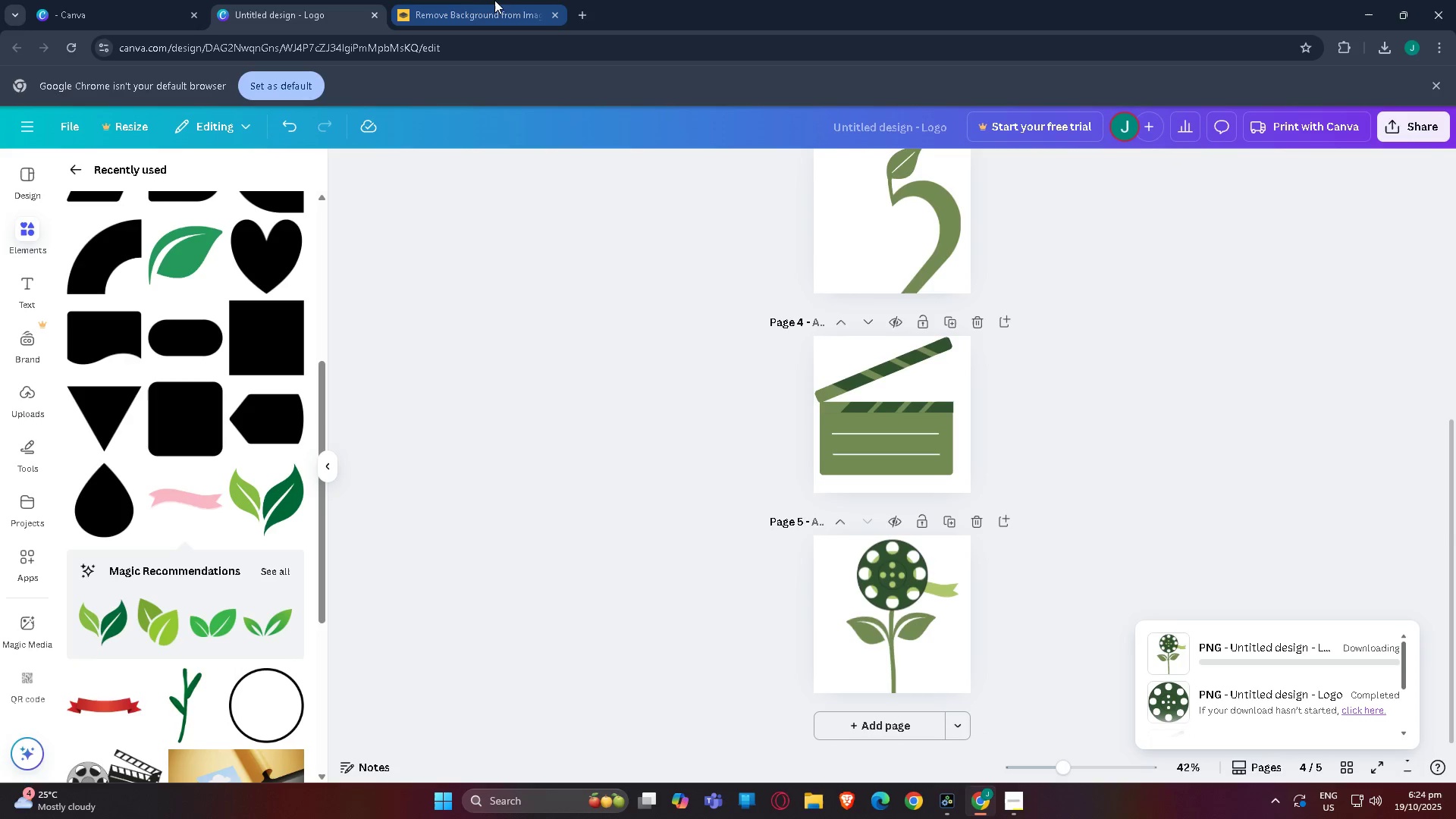 
left_click([480, 0])
 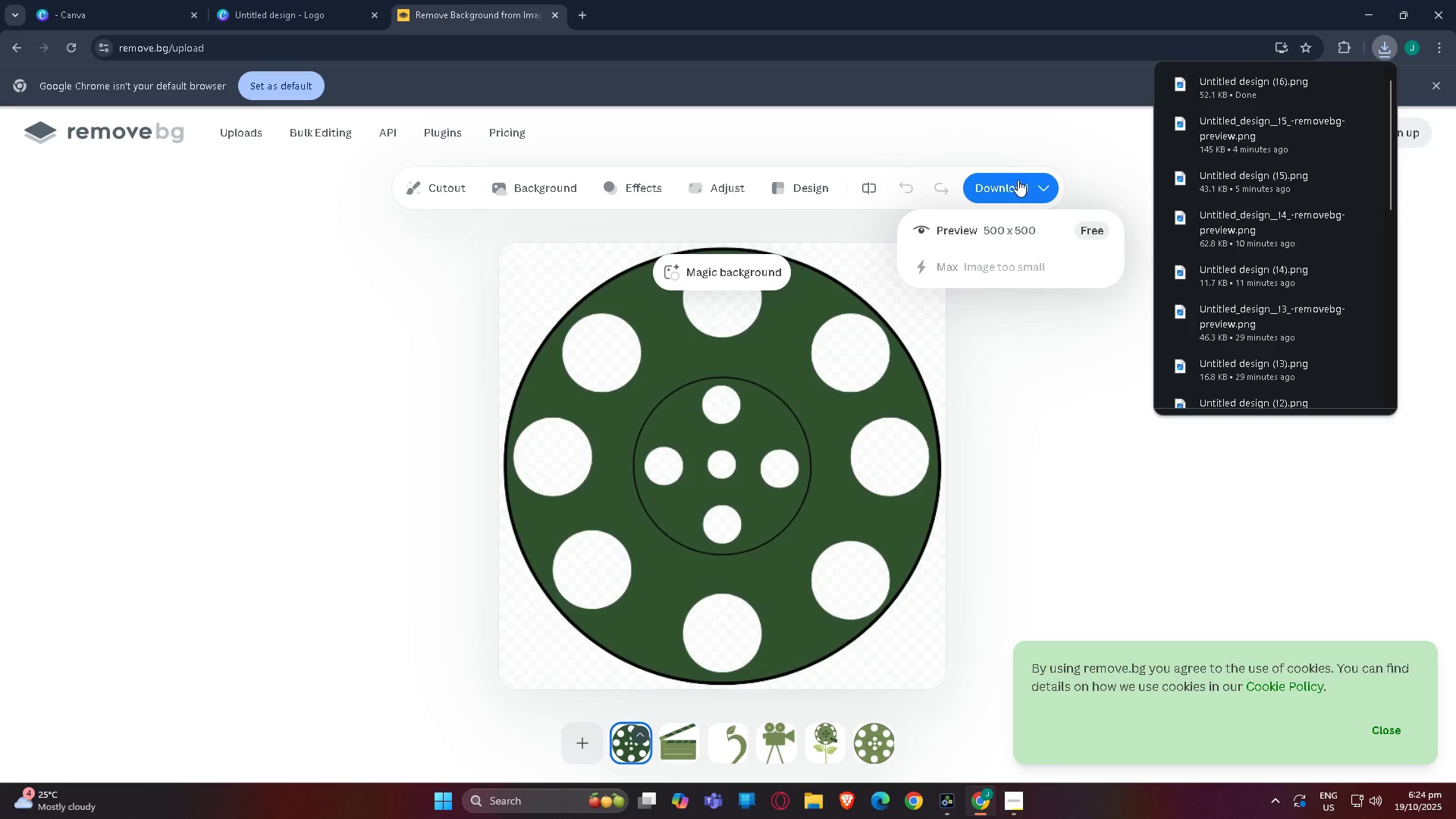 
left_click([1012, 183])
 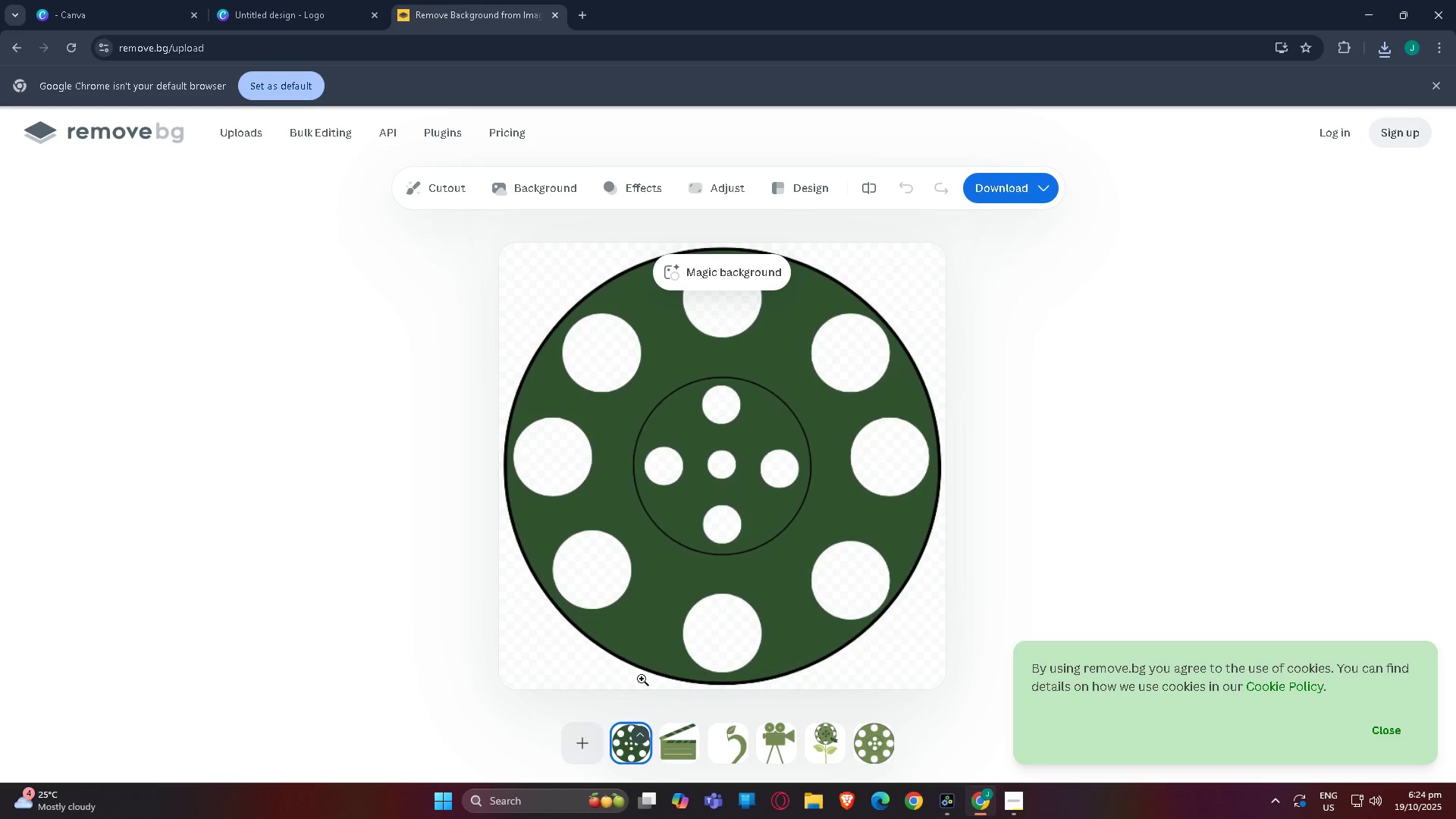 
left_click([588, 736])
 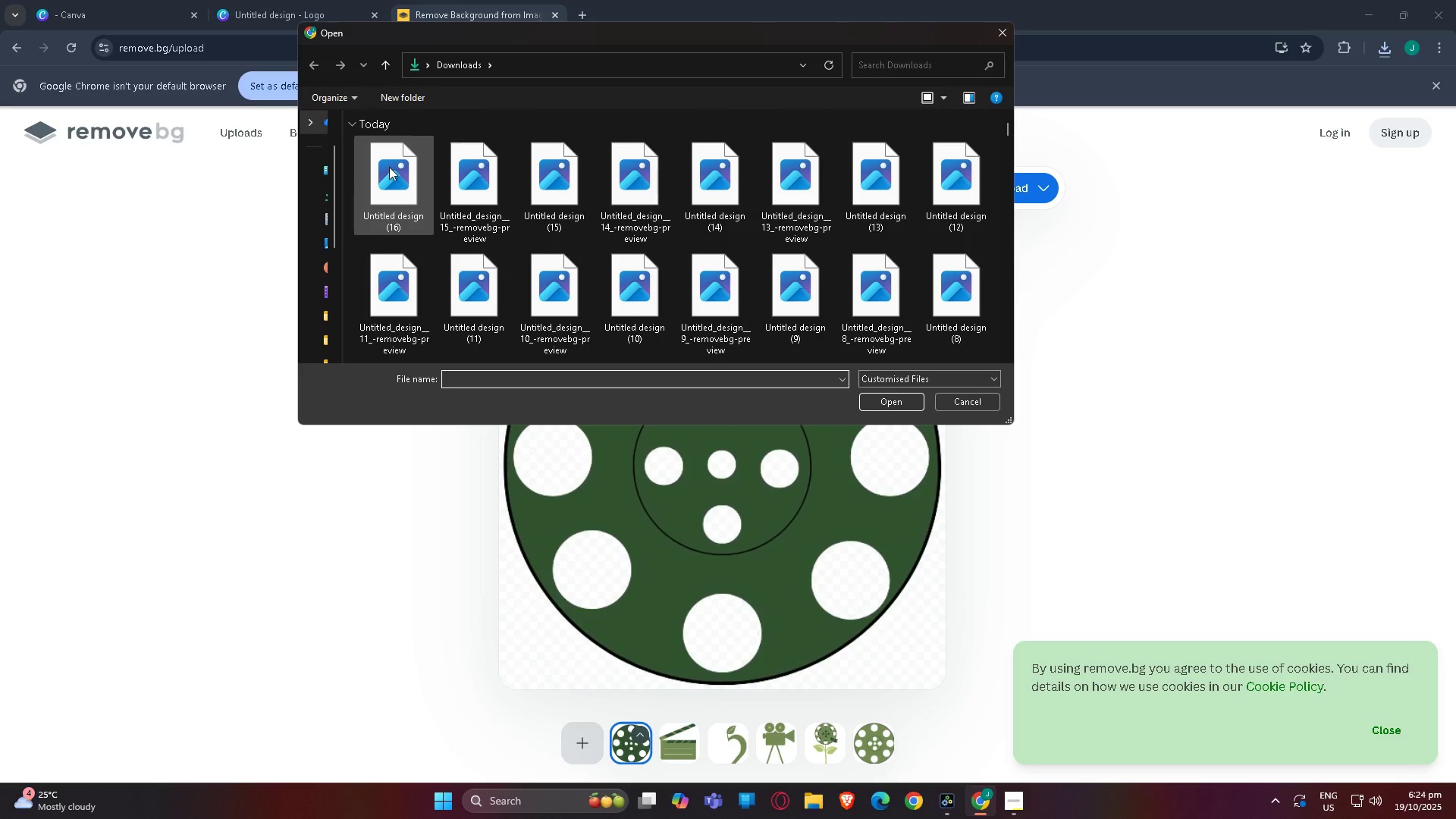 
double_click([389, 167])
 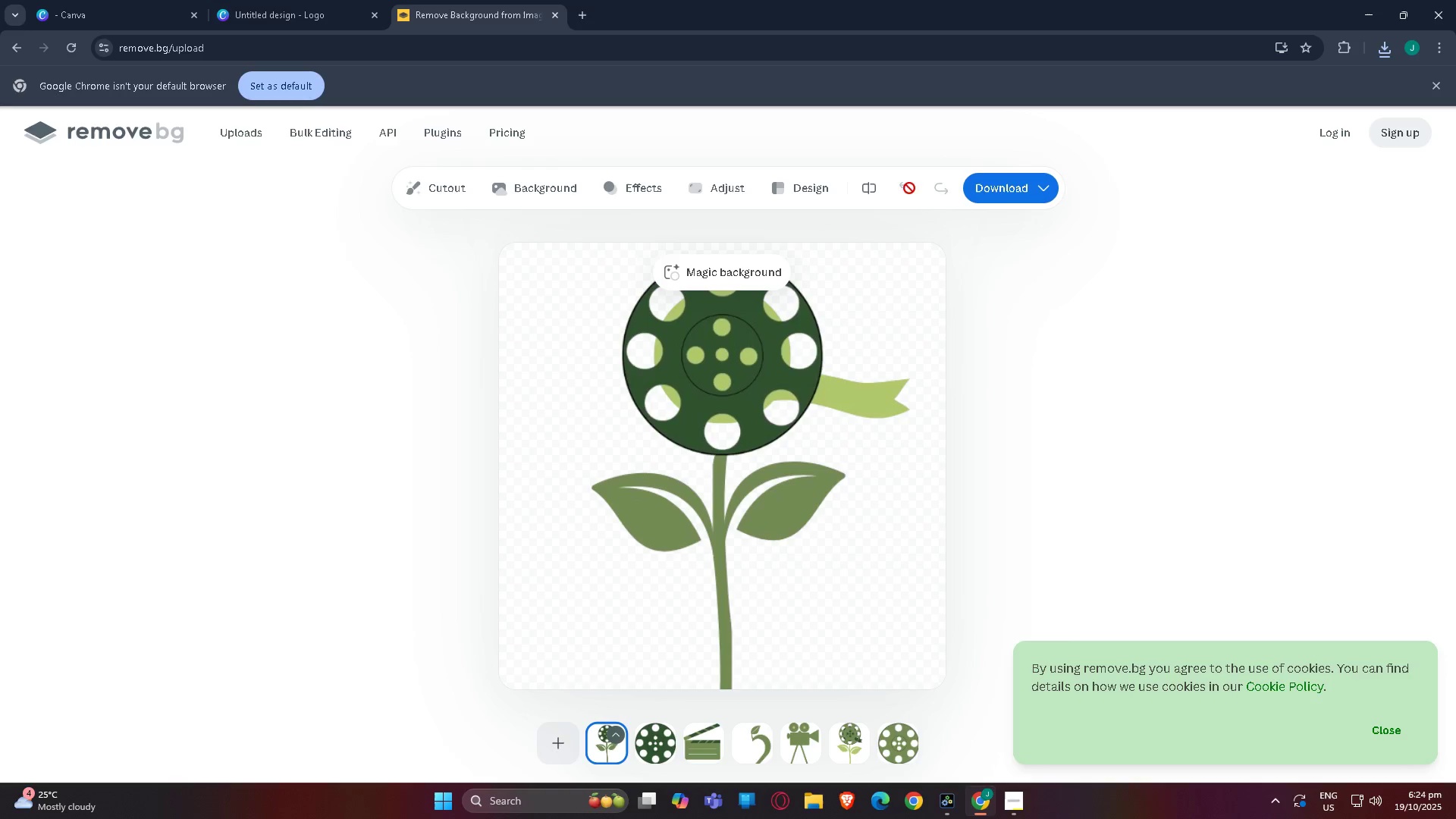 
wait(21.23)
 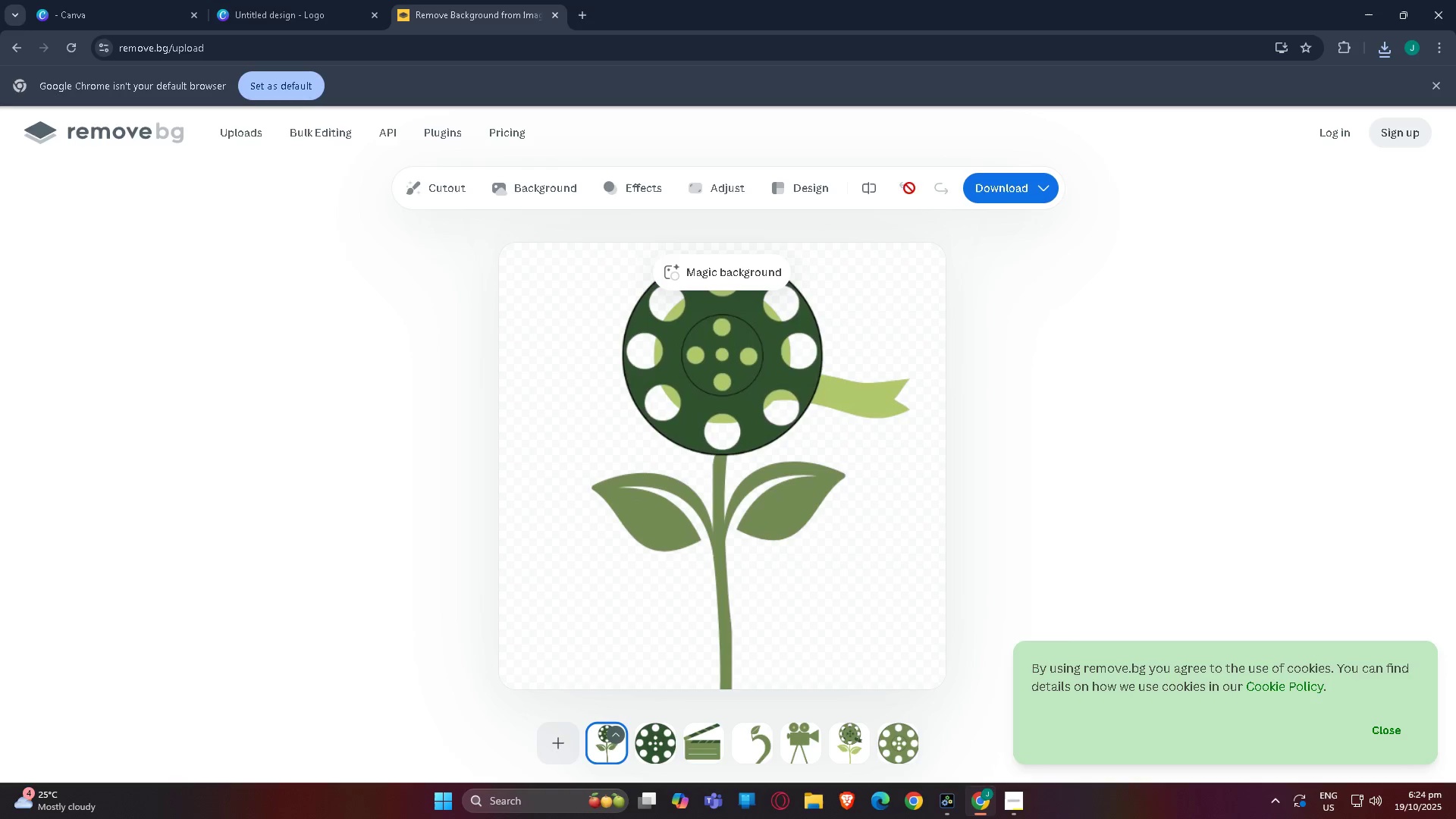 
left_click([1378, 46])
 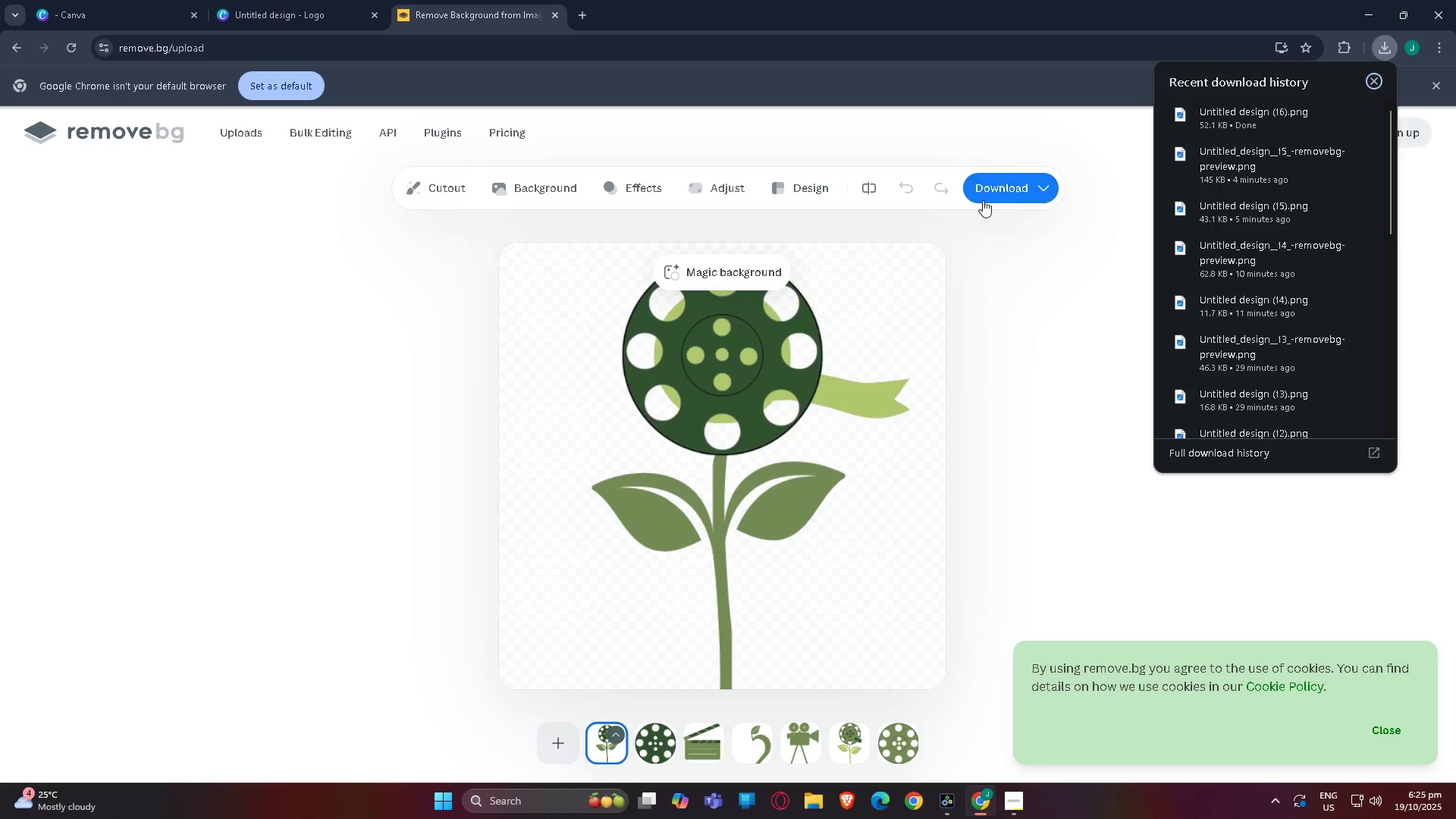 
left_click([981, 200])
 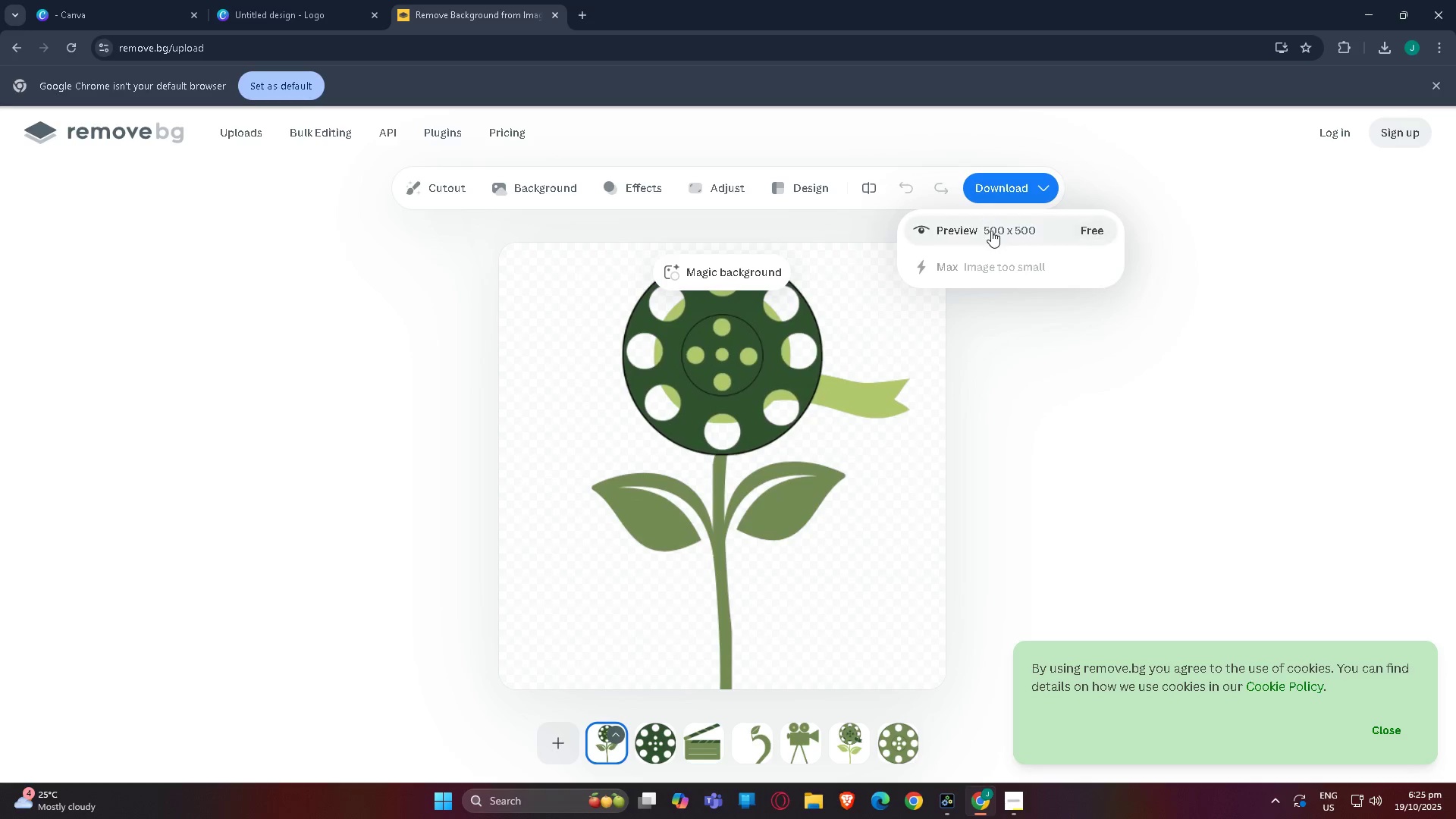 
left_click([991, 231])
 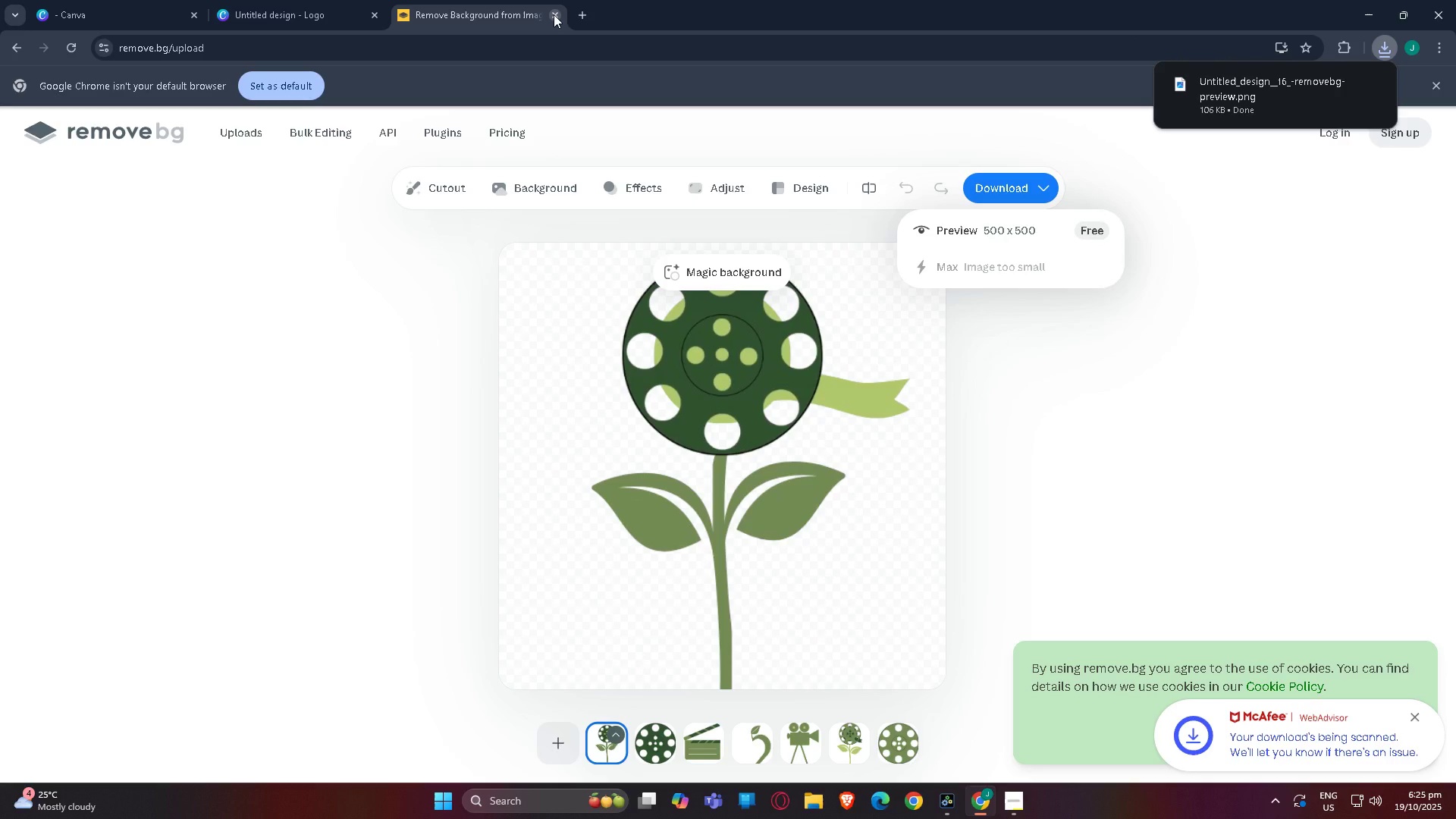 
left_click([326, 2])
 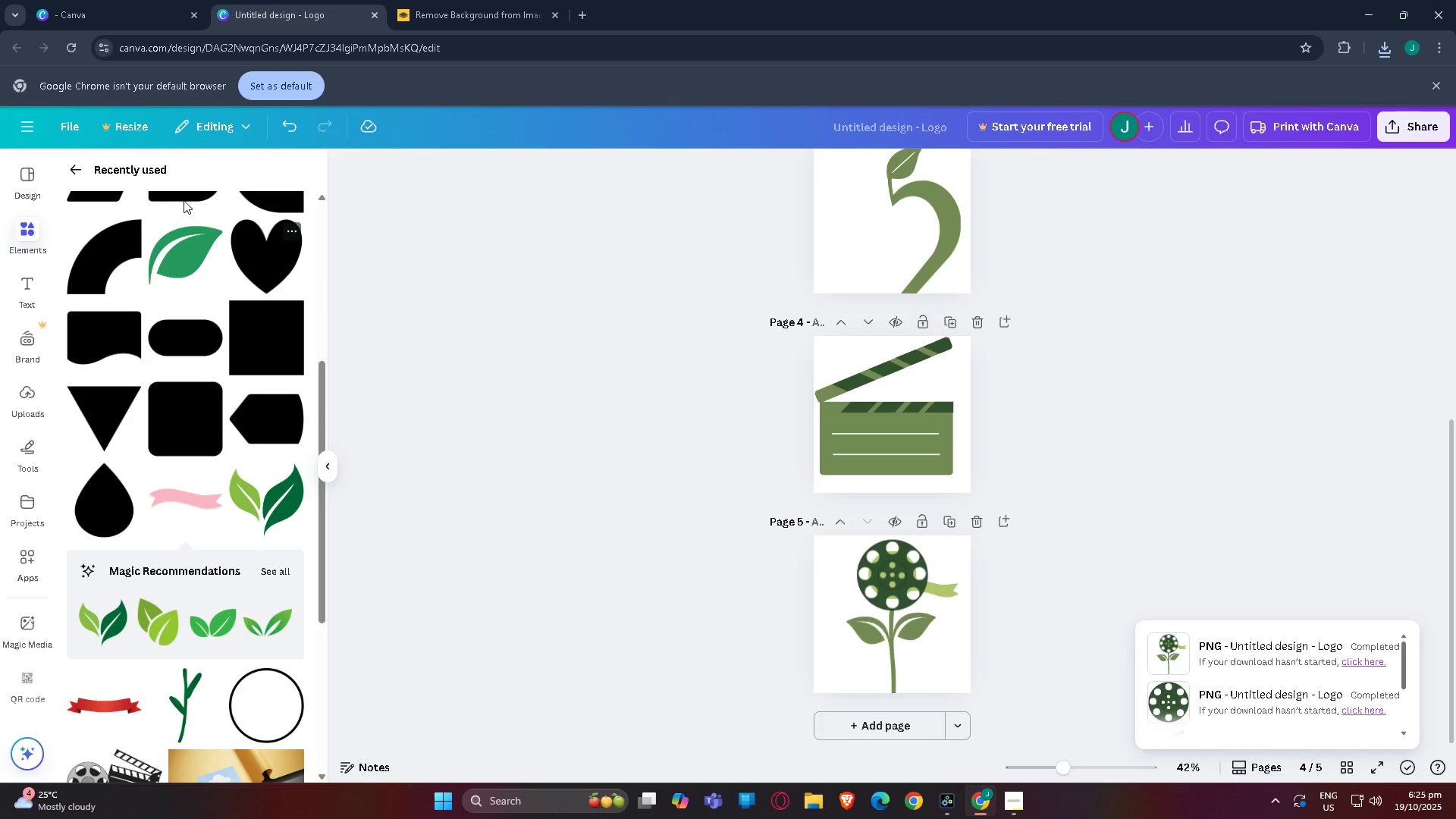 
left_click([61, 0])
 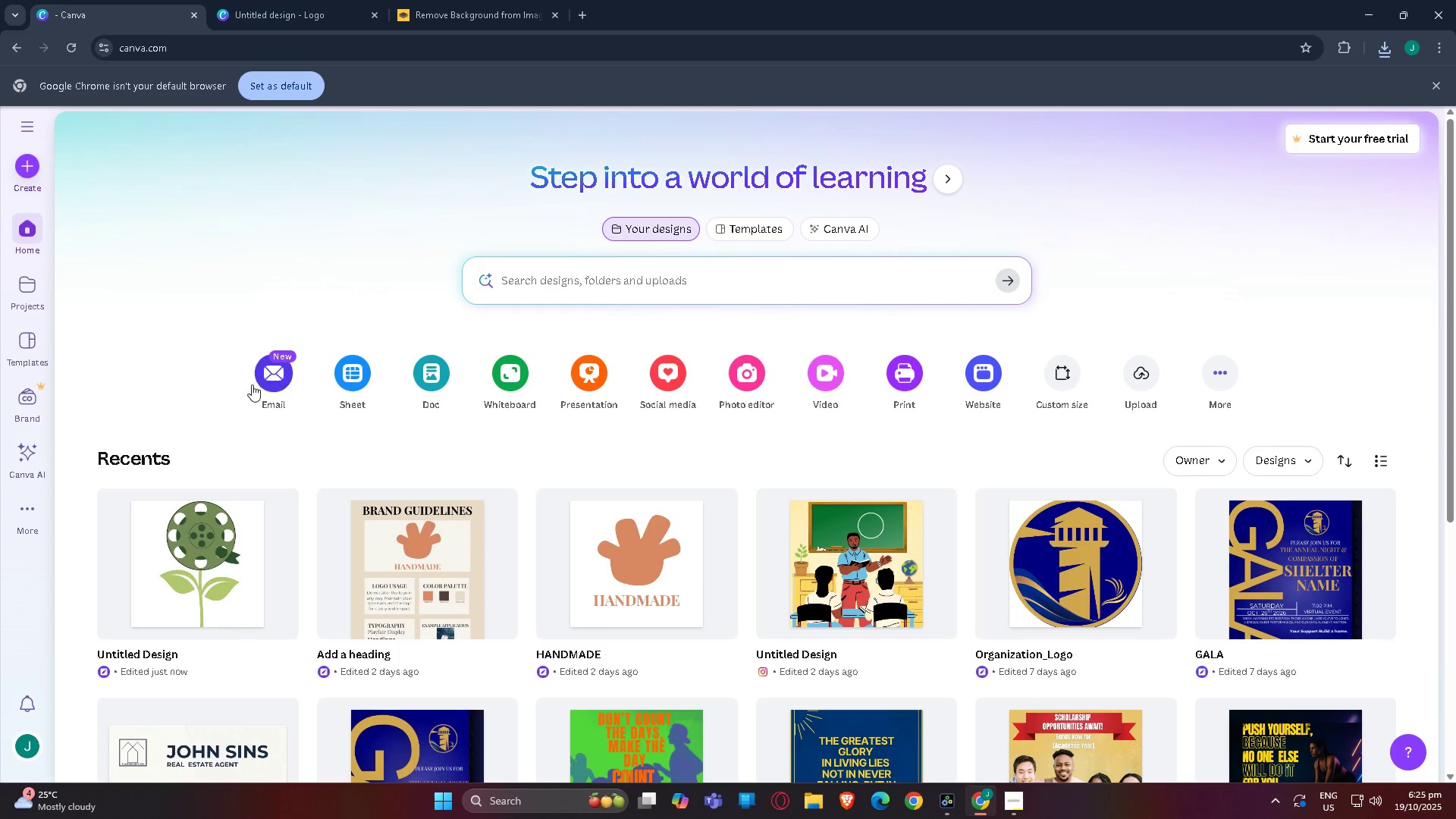 
scroll: coordinate [399, 477], scroll_direction: up, amount: 1.0
 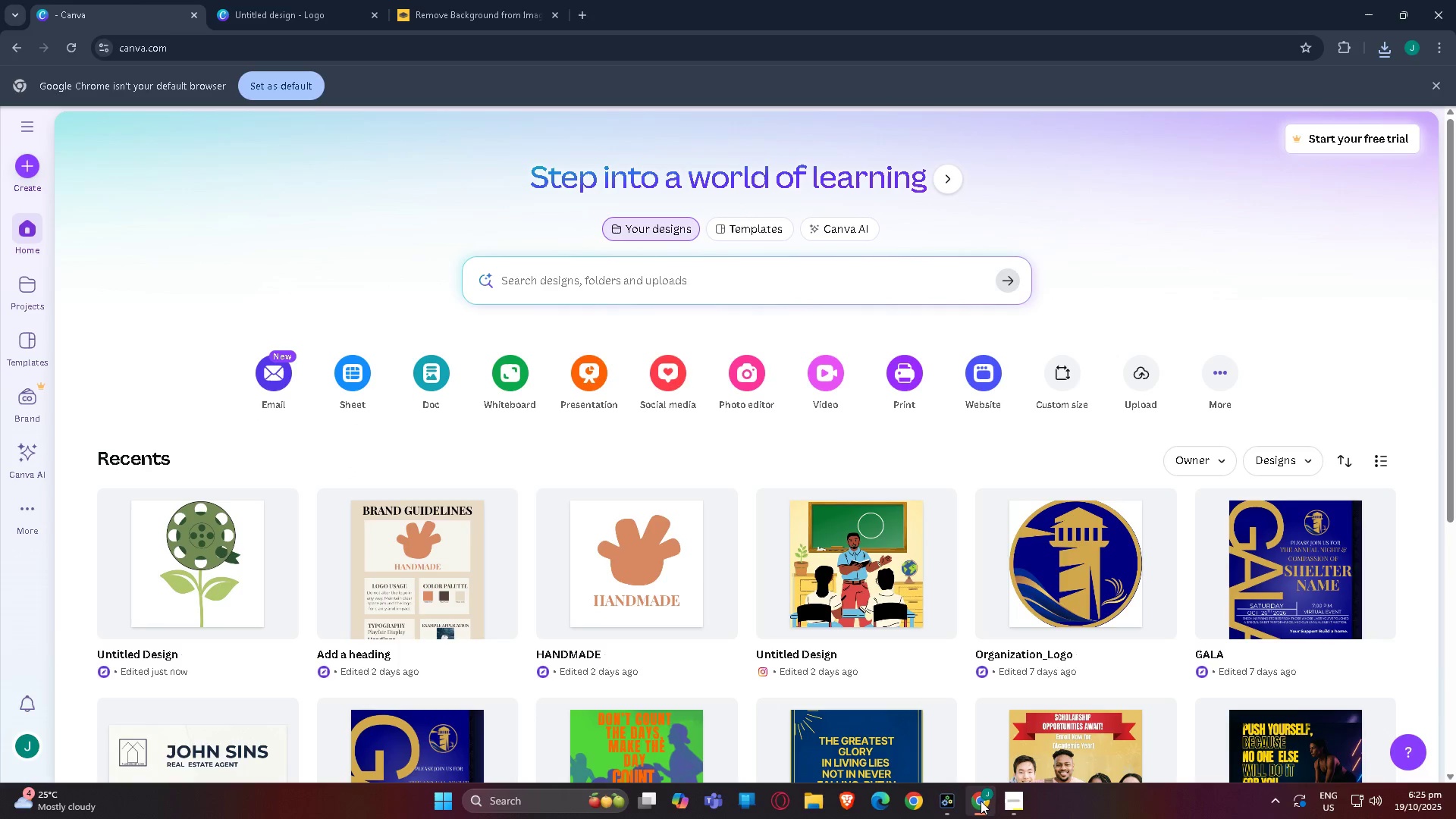 
left_click([1016, 801])